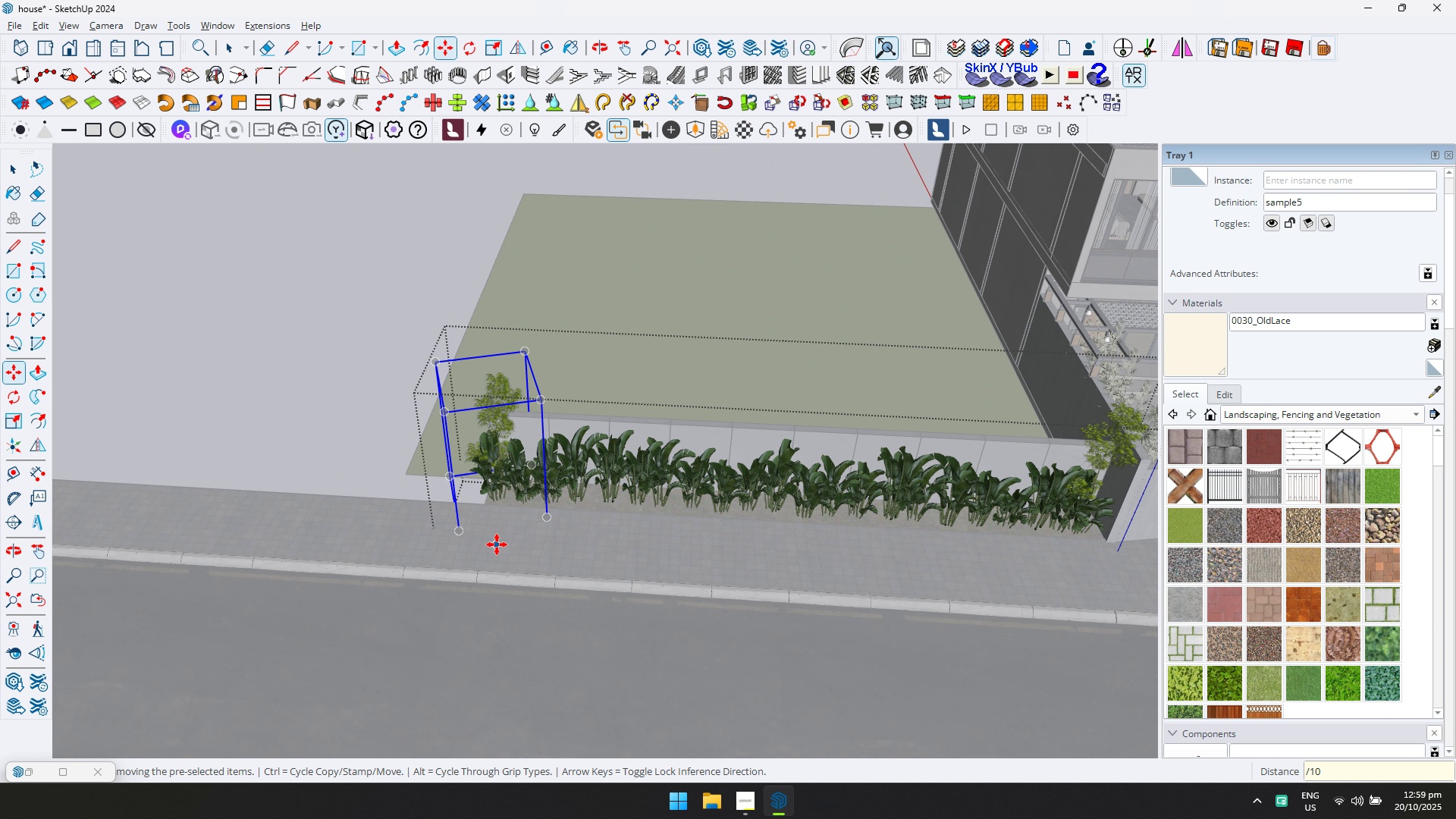 
key(Enter)
 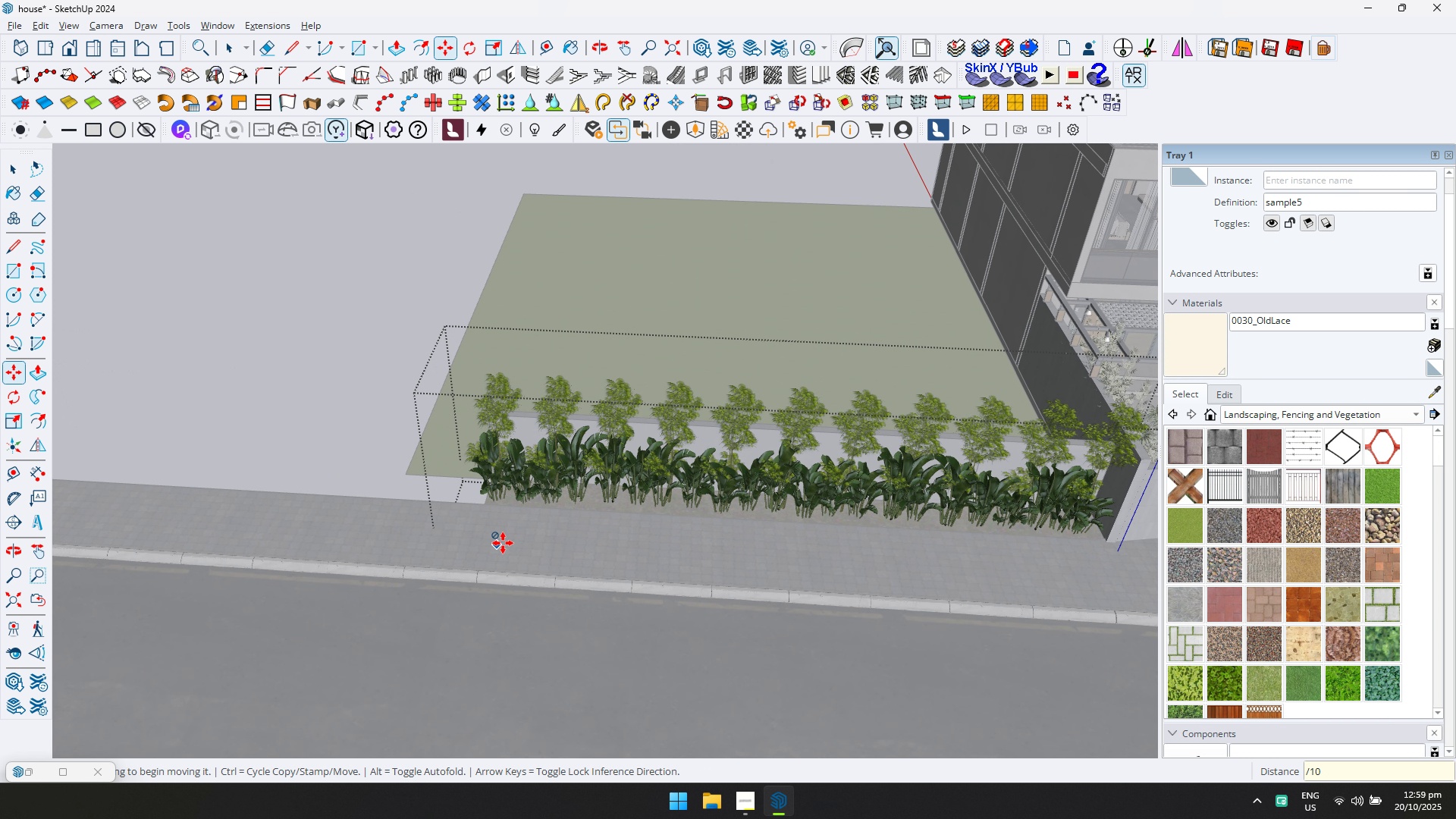 
scroll: coordinate [654, 493], scroll_direction: down, amount: 6.0
 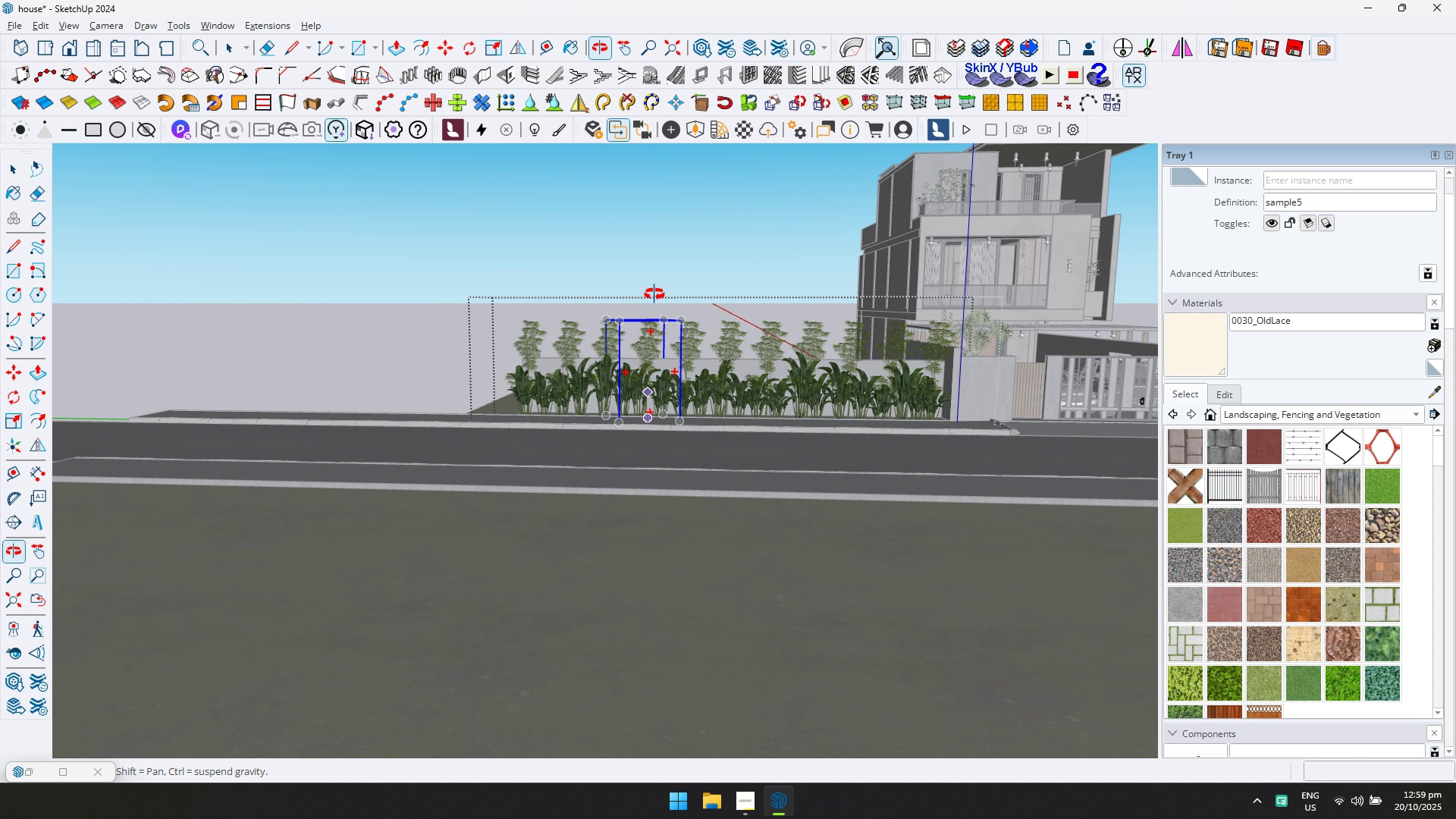 
scroll: coordinate [787, 330], scroll_direction: none, amount: 0.0
 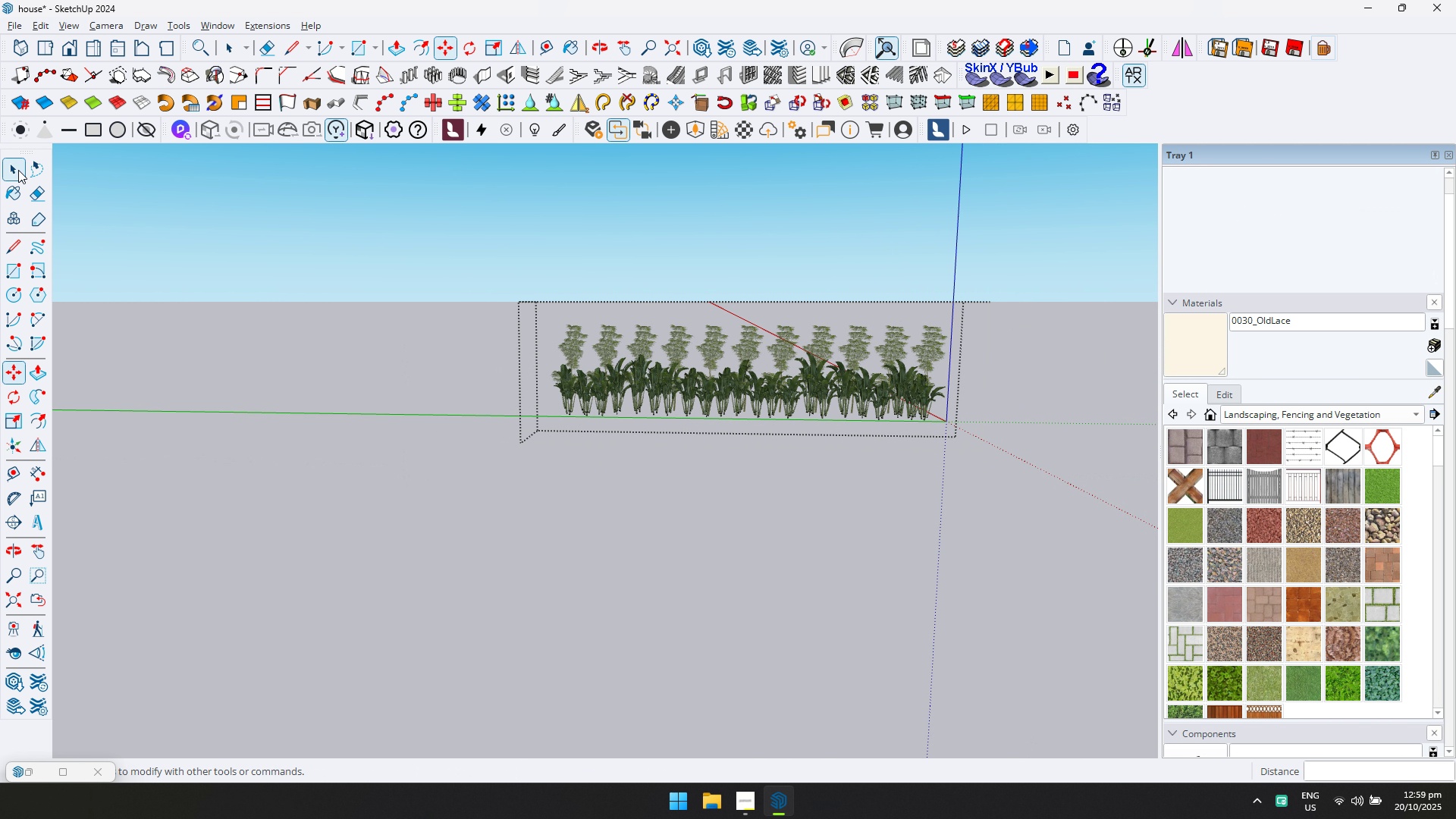 
key(D)
 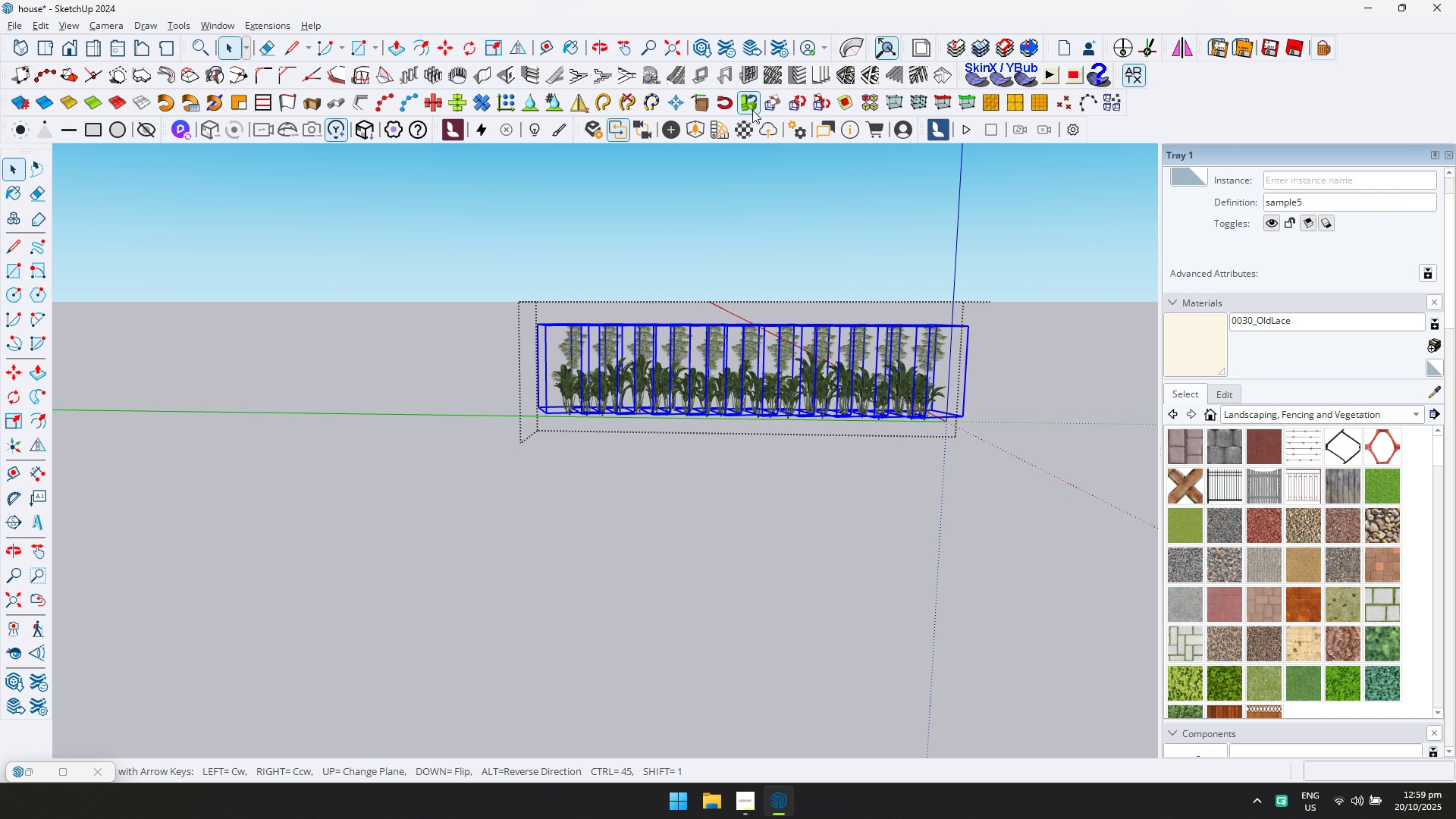 
left_click([818, 105])
 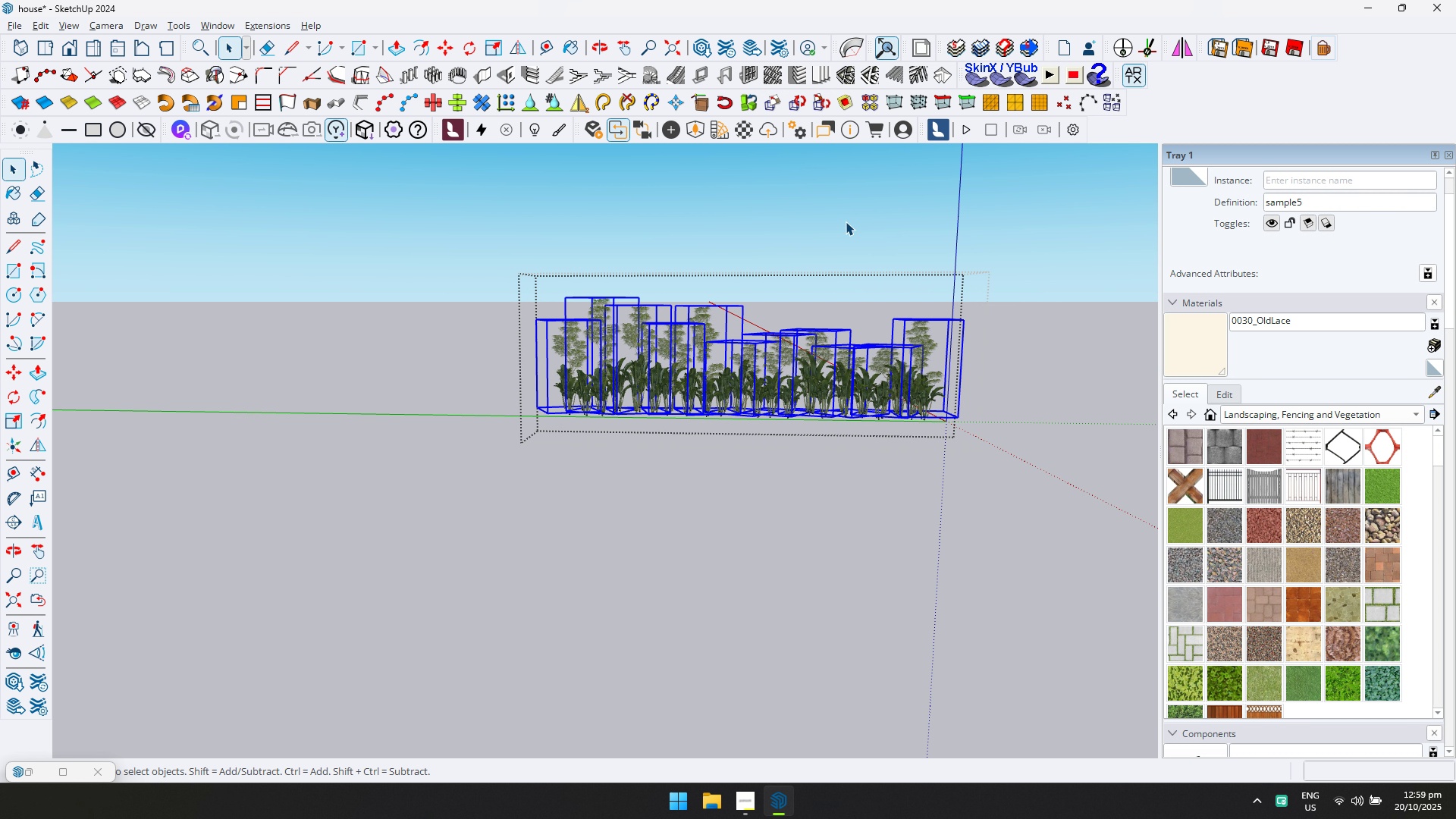 
key(Escape)
 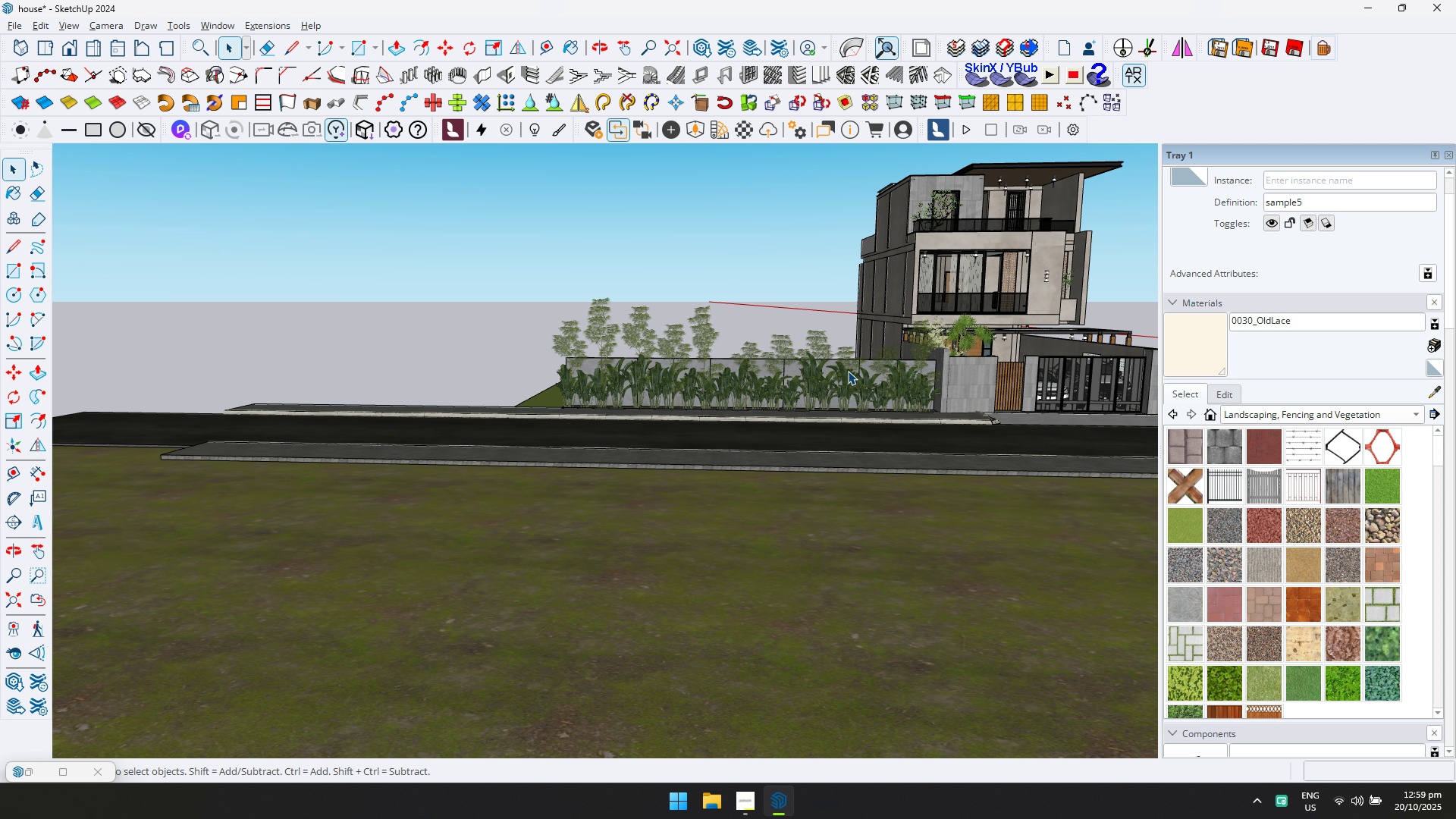 
scroll: coordinate [885, 354], scroll_direction: up, amount: 19.0
 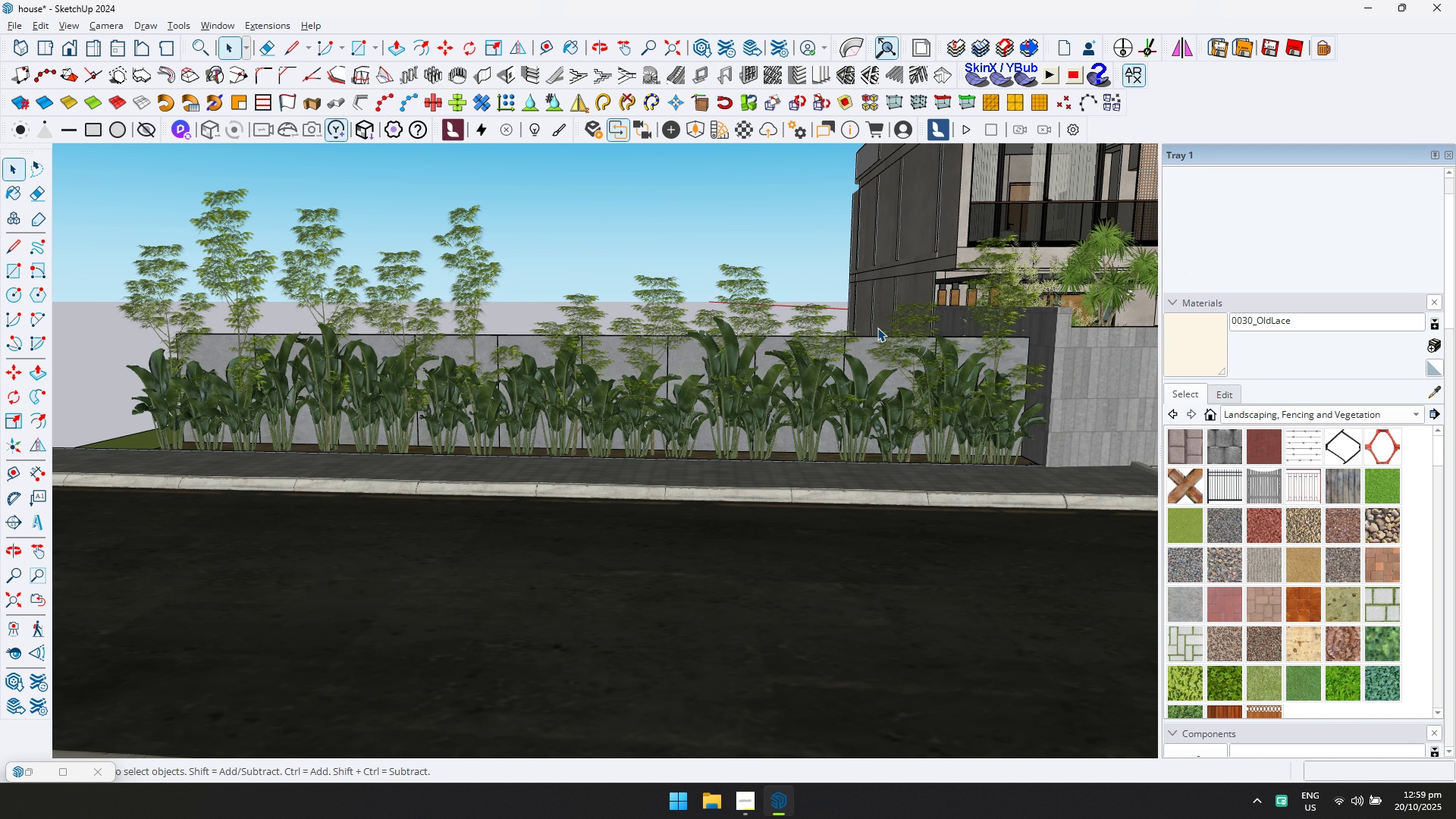 
hold_key(key=ShiftLeft, duration=0.54)
 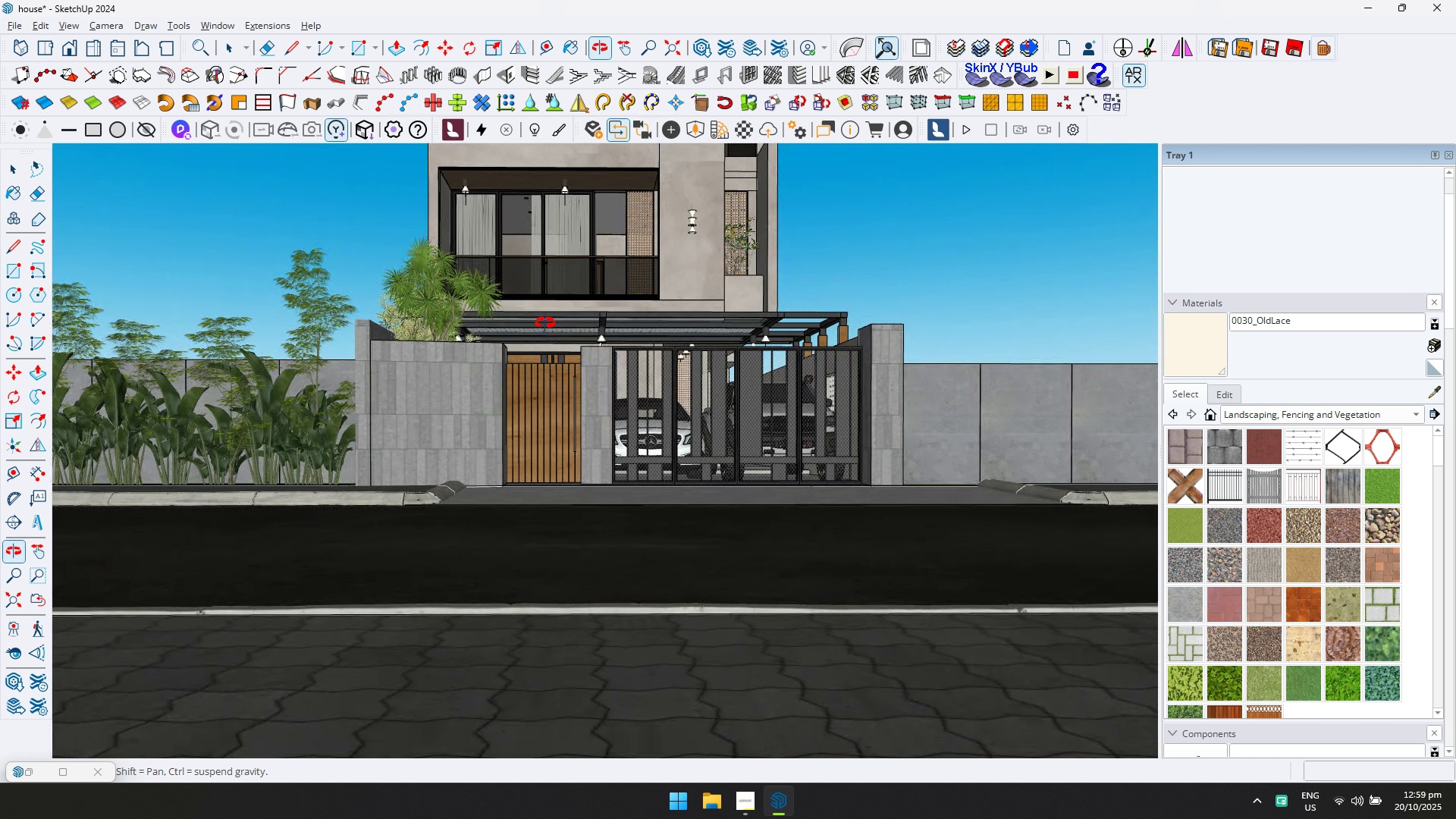 
hold_key(key=ShiftLeft, duration=0.65)
 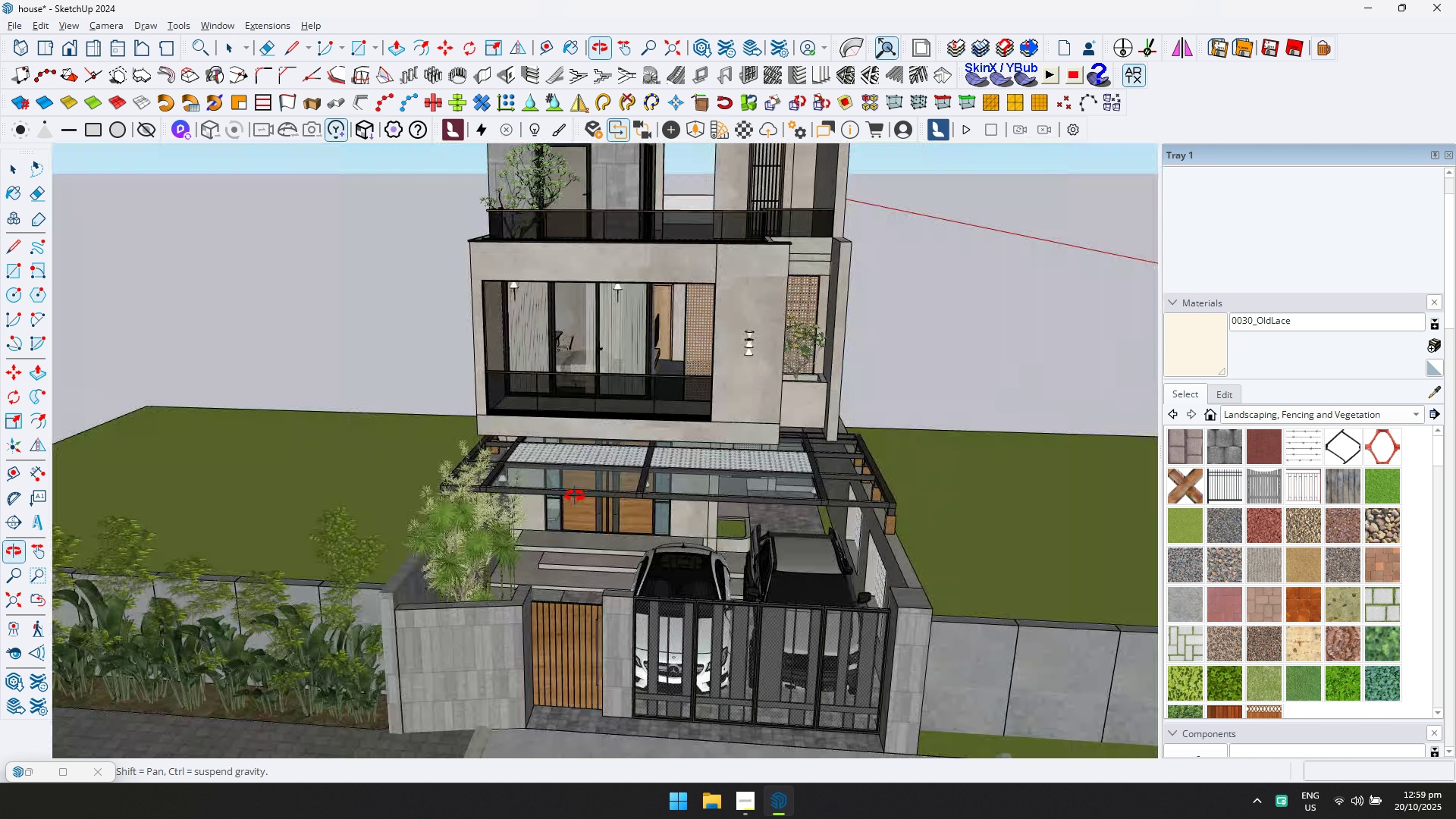 
hold_key(key=ShiftLeft, duration=0.41)
 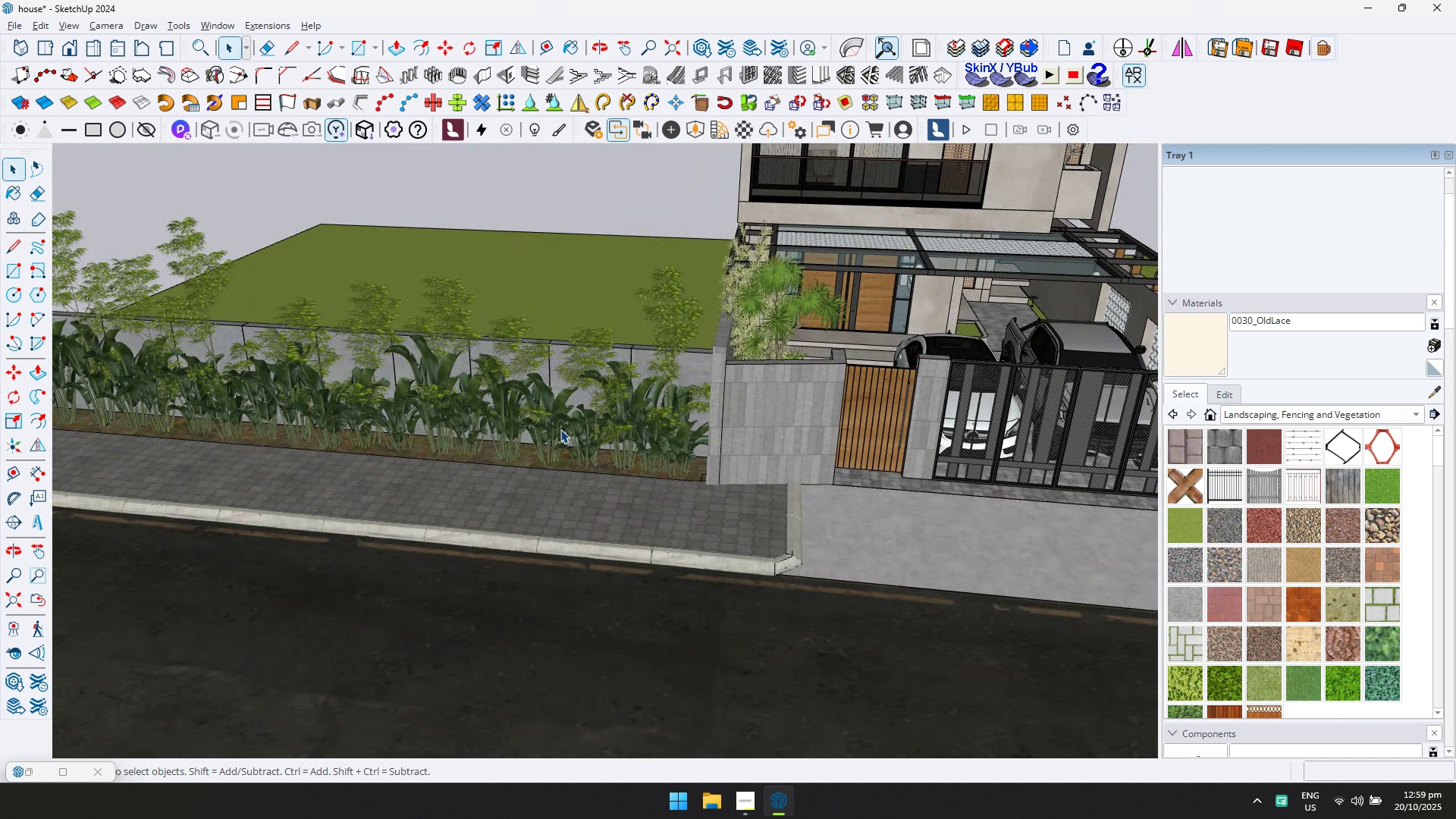 
double_click([560, 429])
 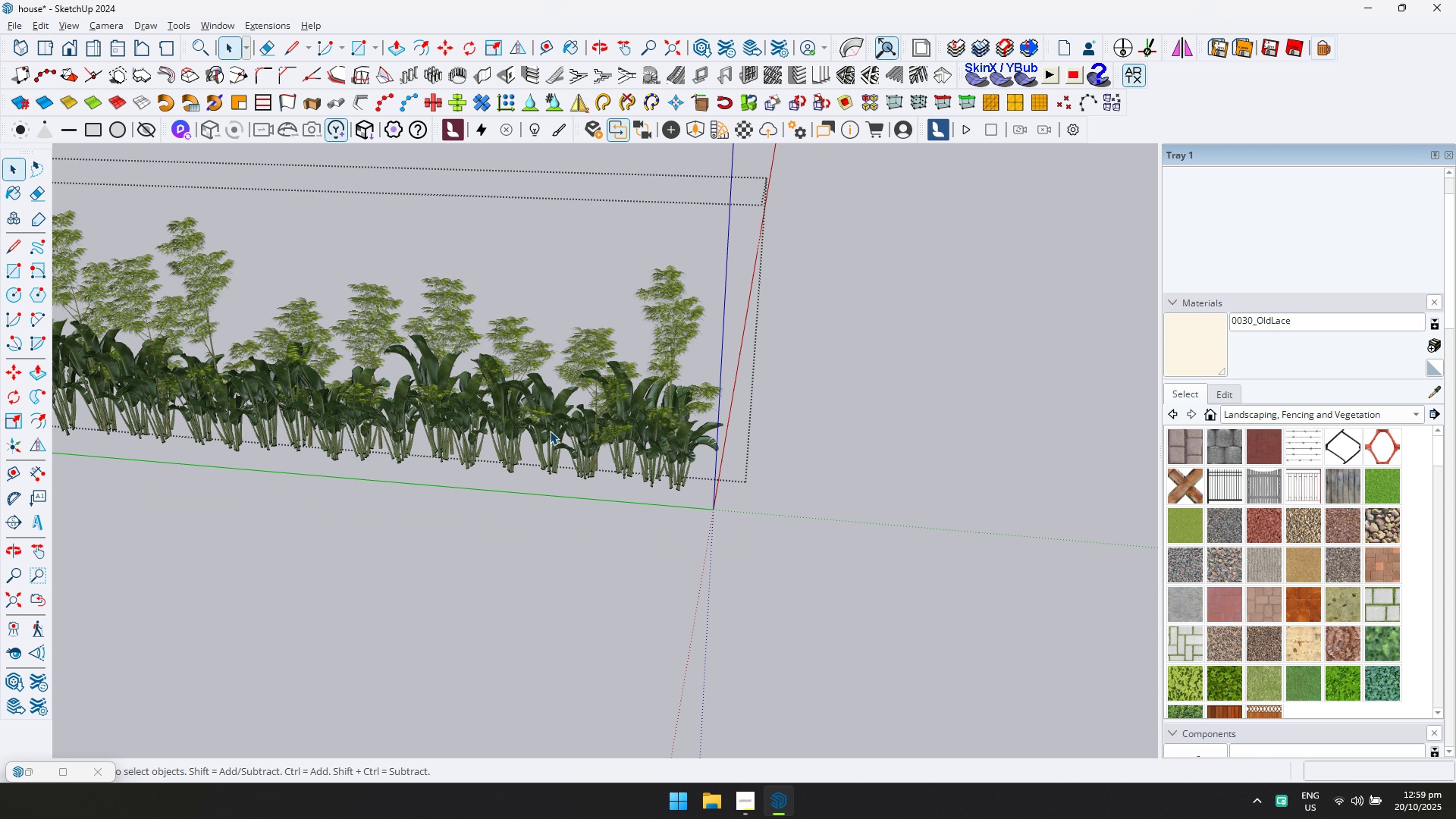 
left_click([550, 431])
 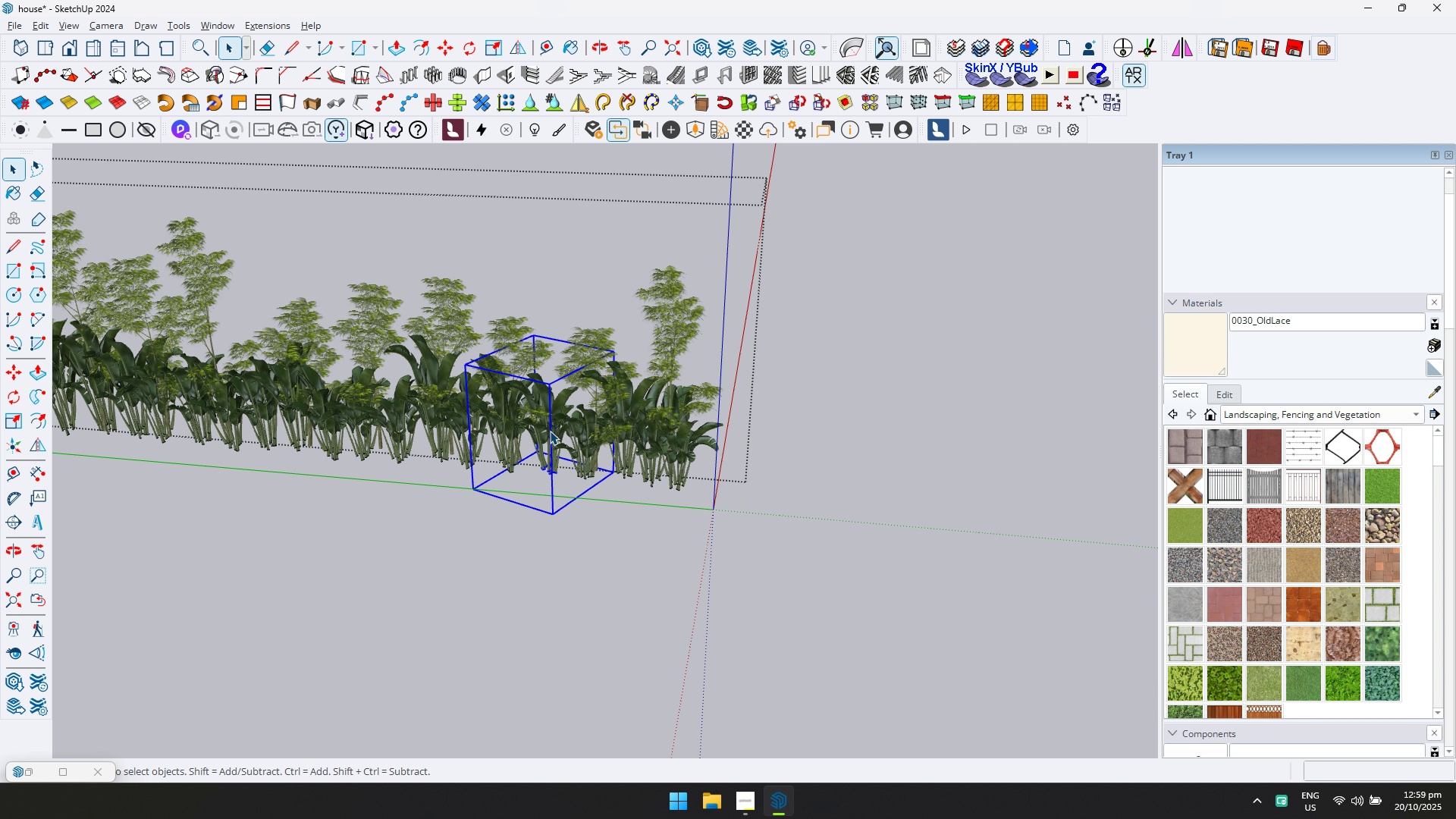 
key(M)
 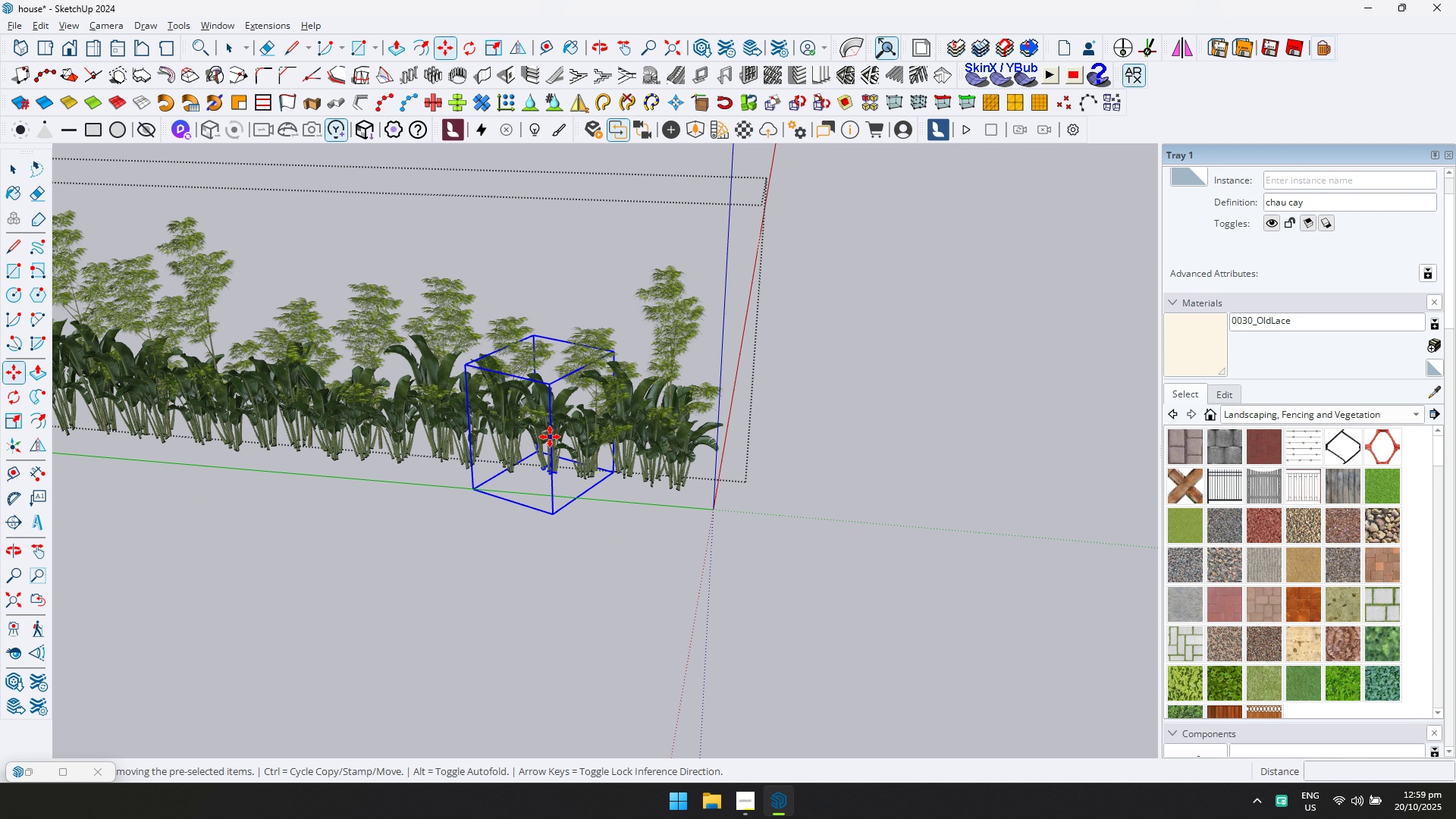 
key(Control+ControlLeft)
 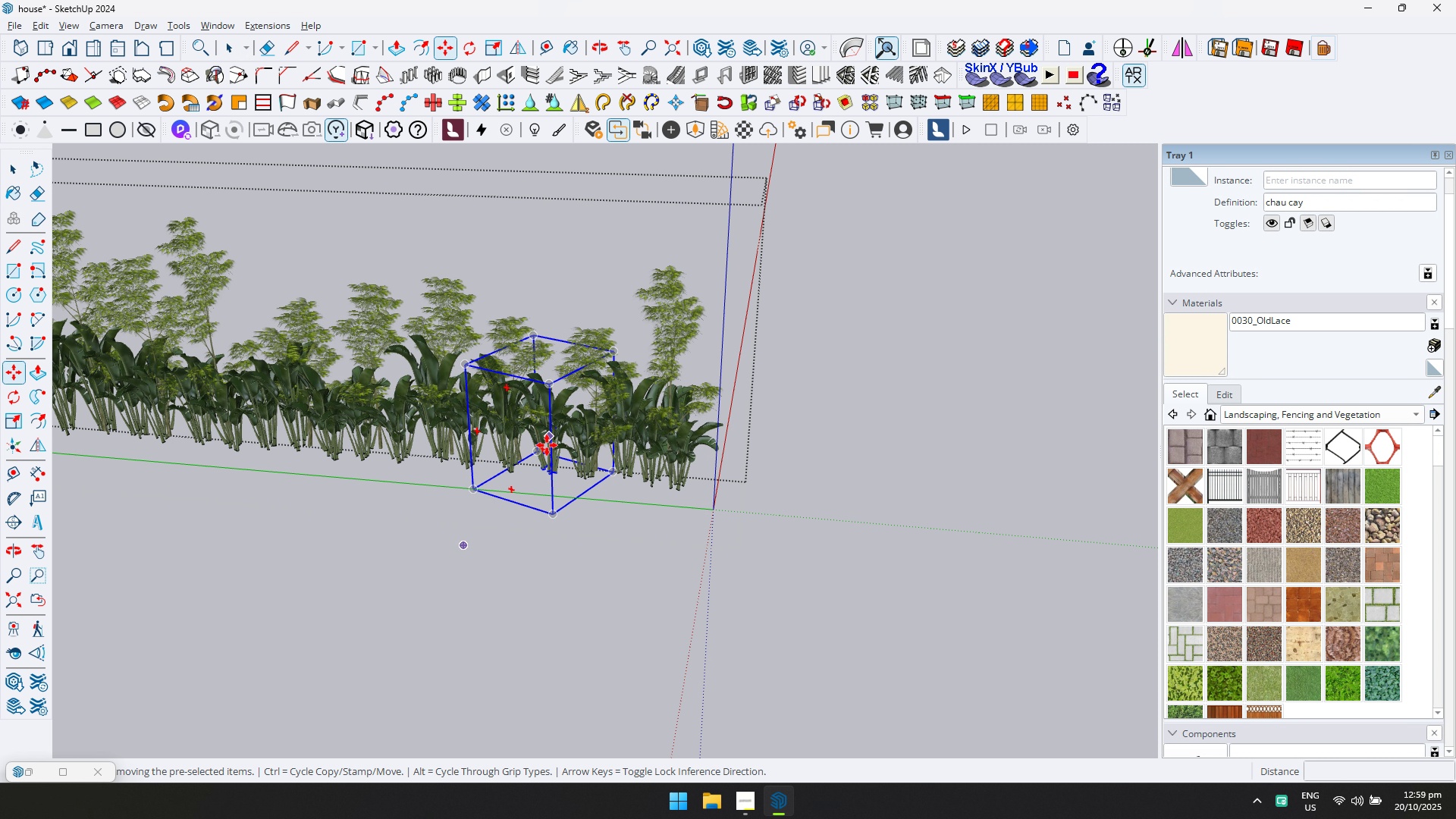 
left_click([547, 445])
 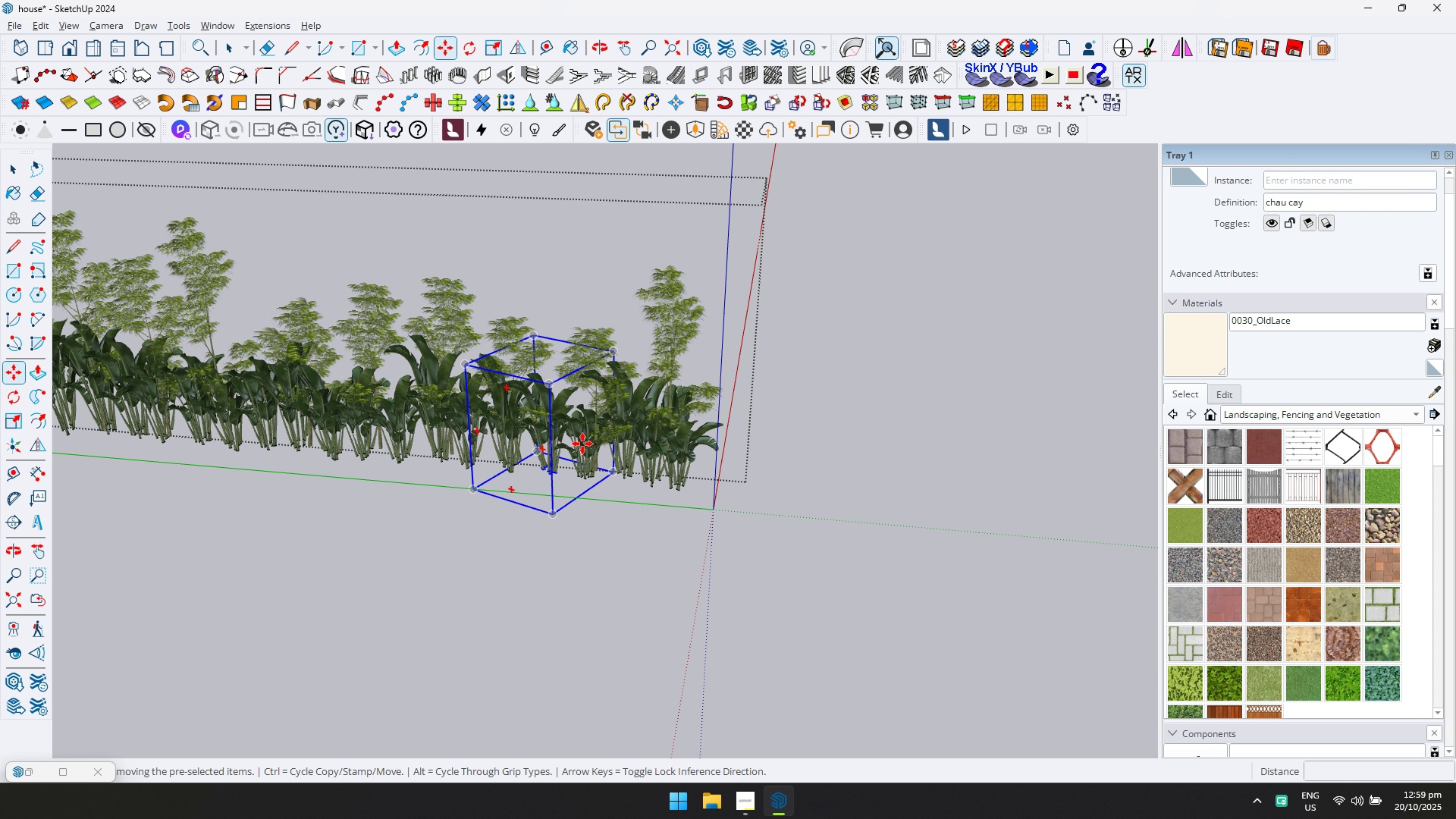 
key(D)
 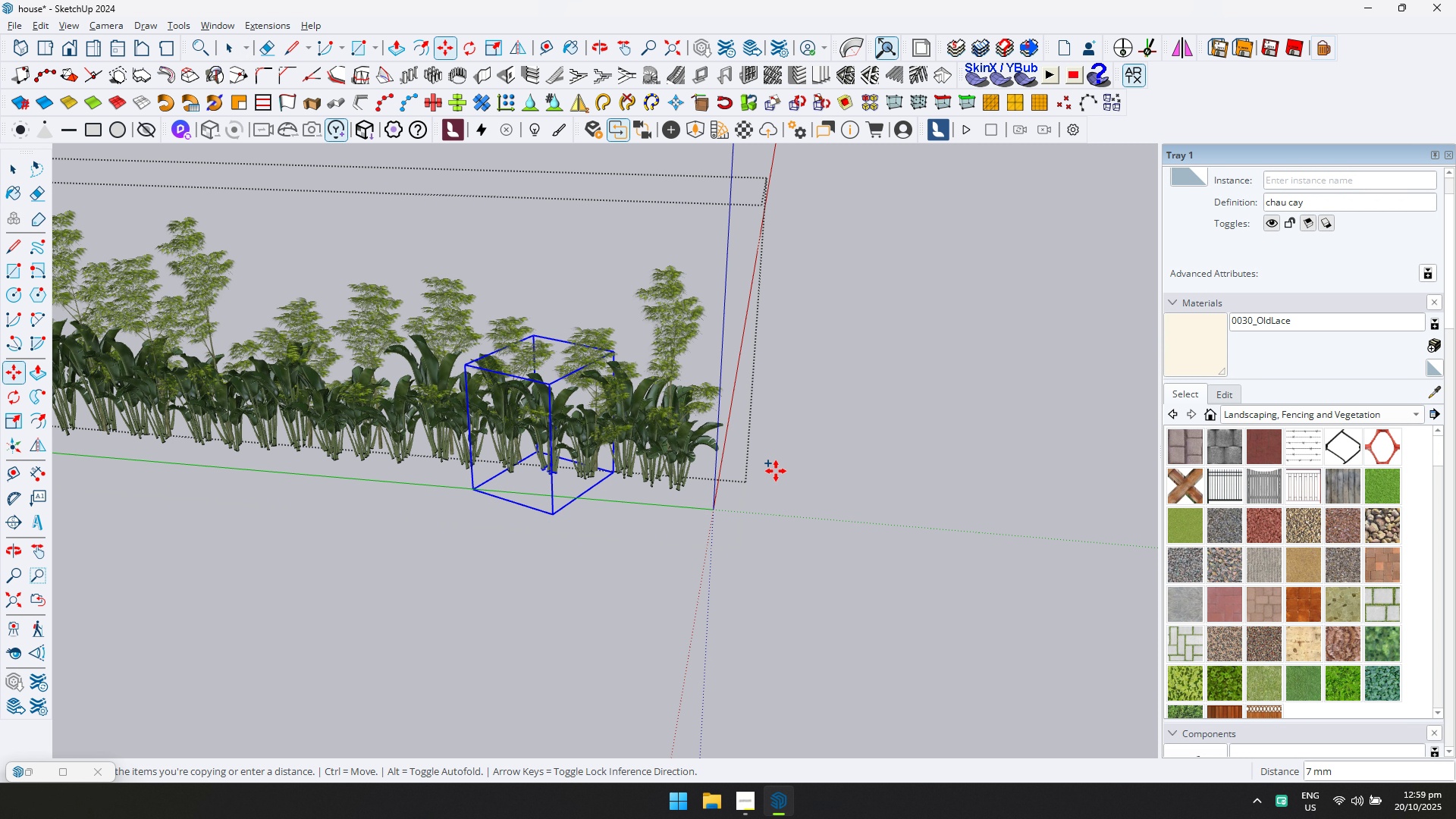 
scroll: coordinate [843, 473], scroll_direction: down, amount: 5.0
 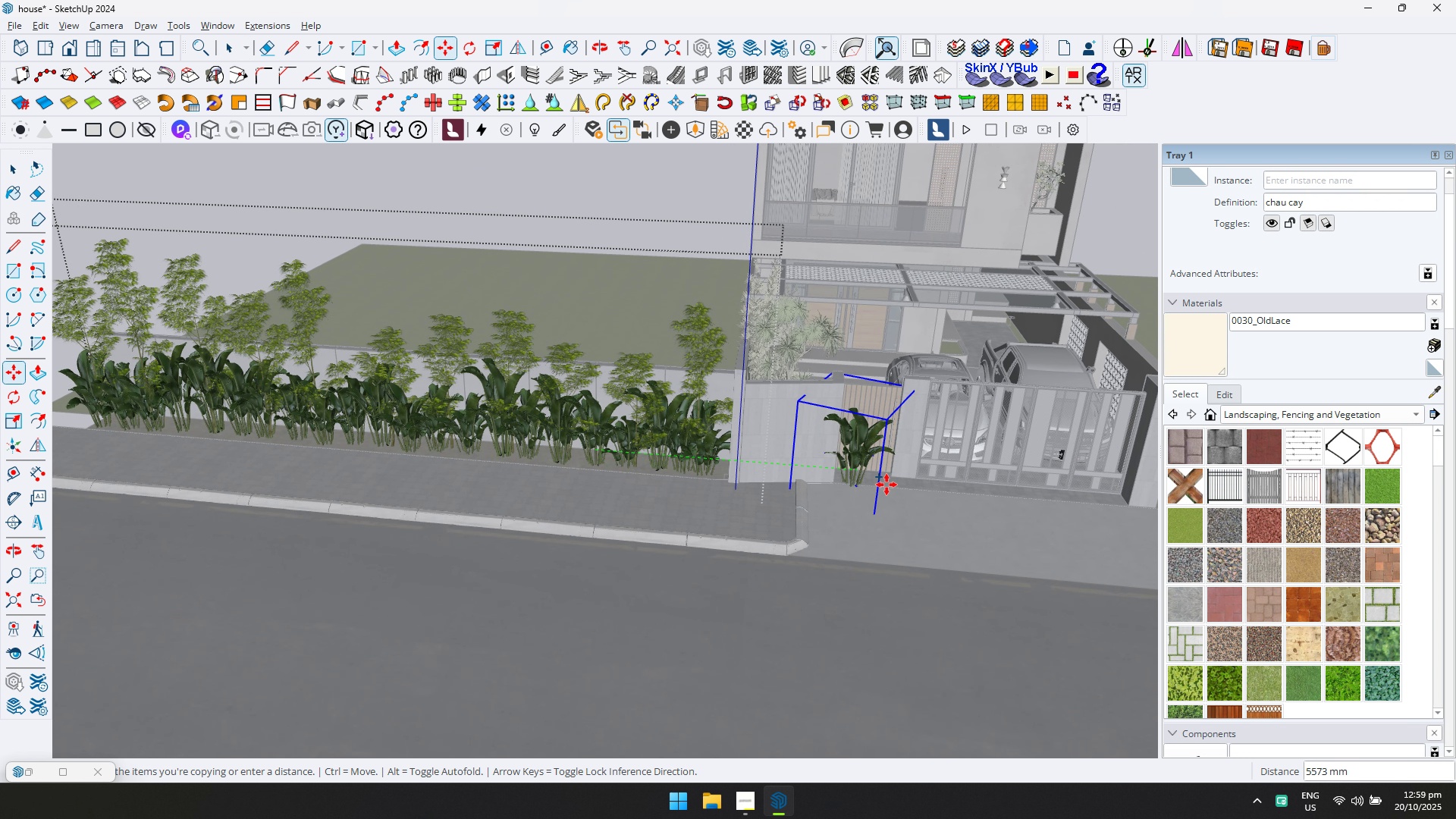 
hold_key(key=ShiftLeft, duration=0.39)
 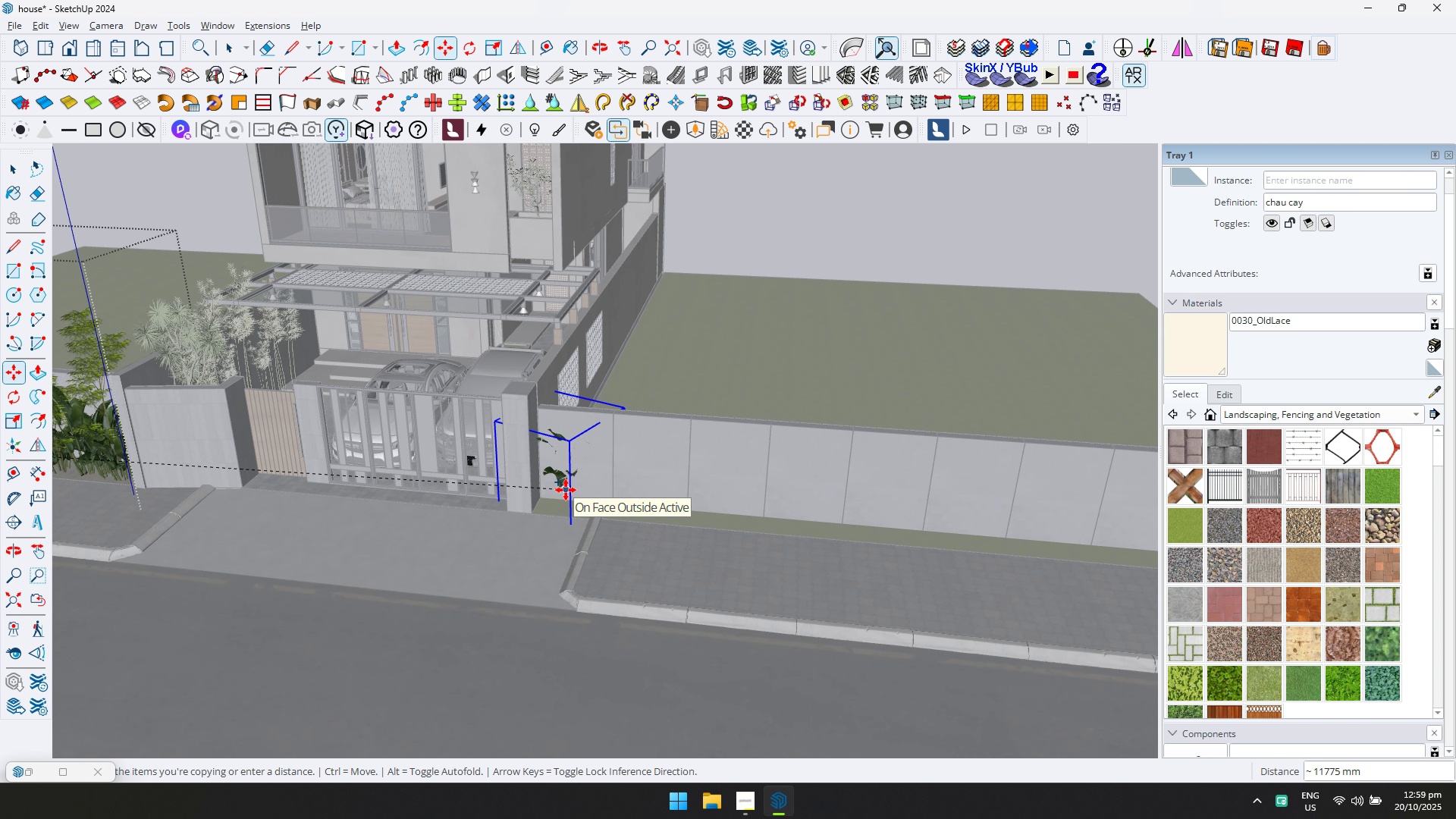 
key(ArrowLeft)
 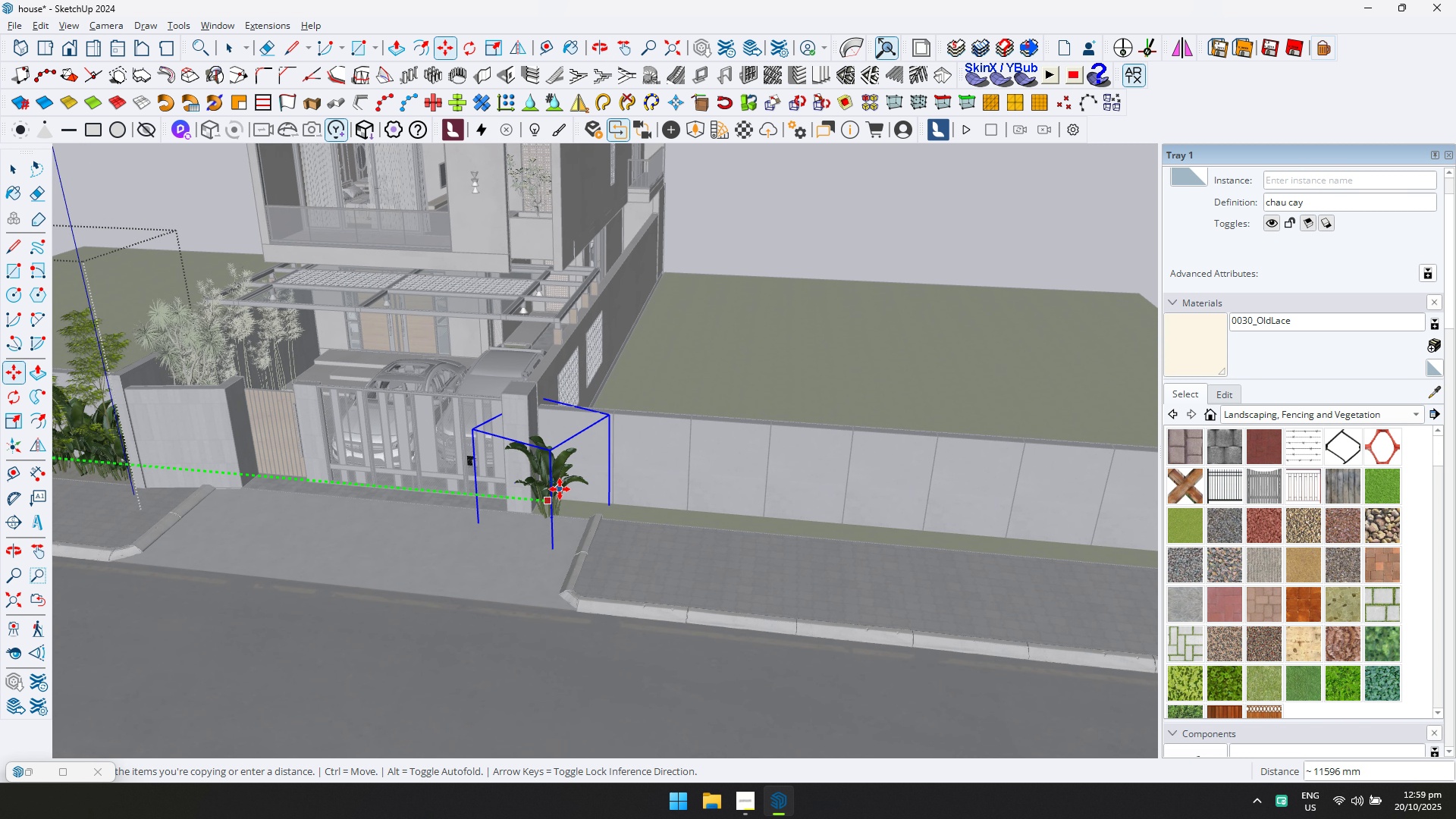 
left_click([560, 489])
 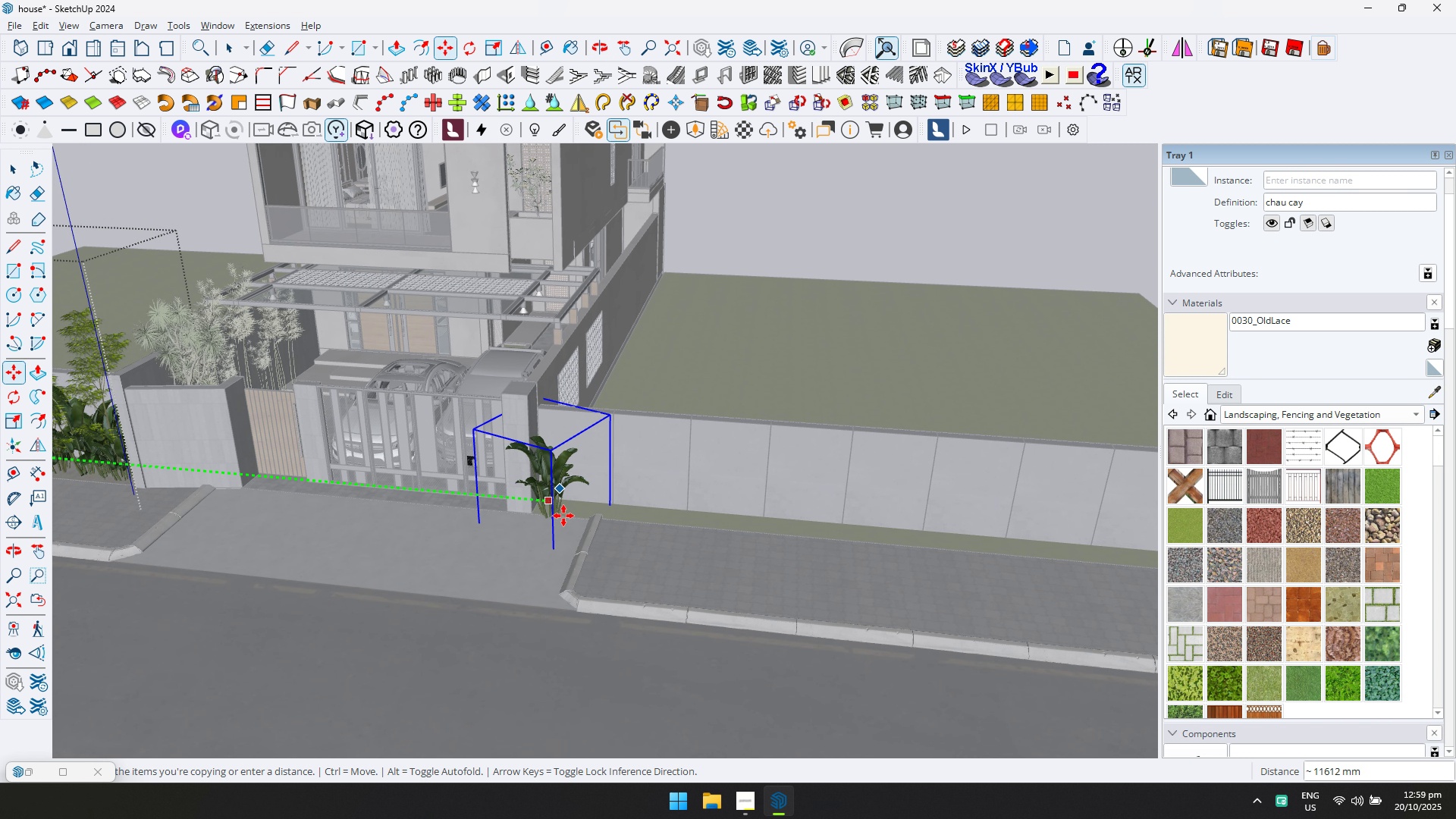 
scroll: coordinate [563, 519], scroll_direction: up, amount: 13.0
 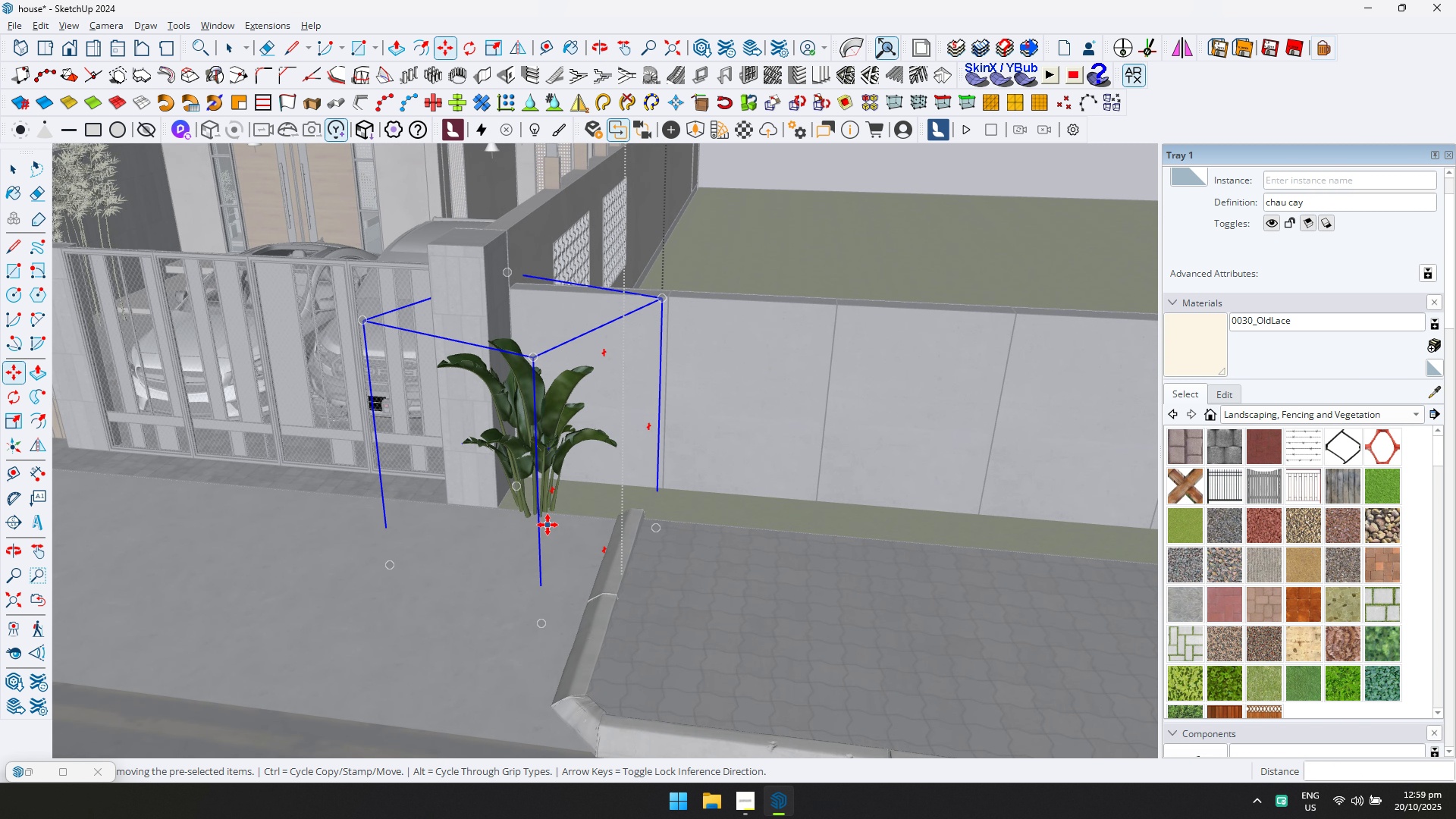 
left_click([548, 525])
 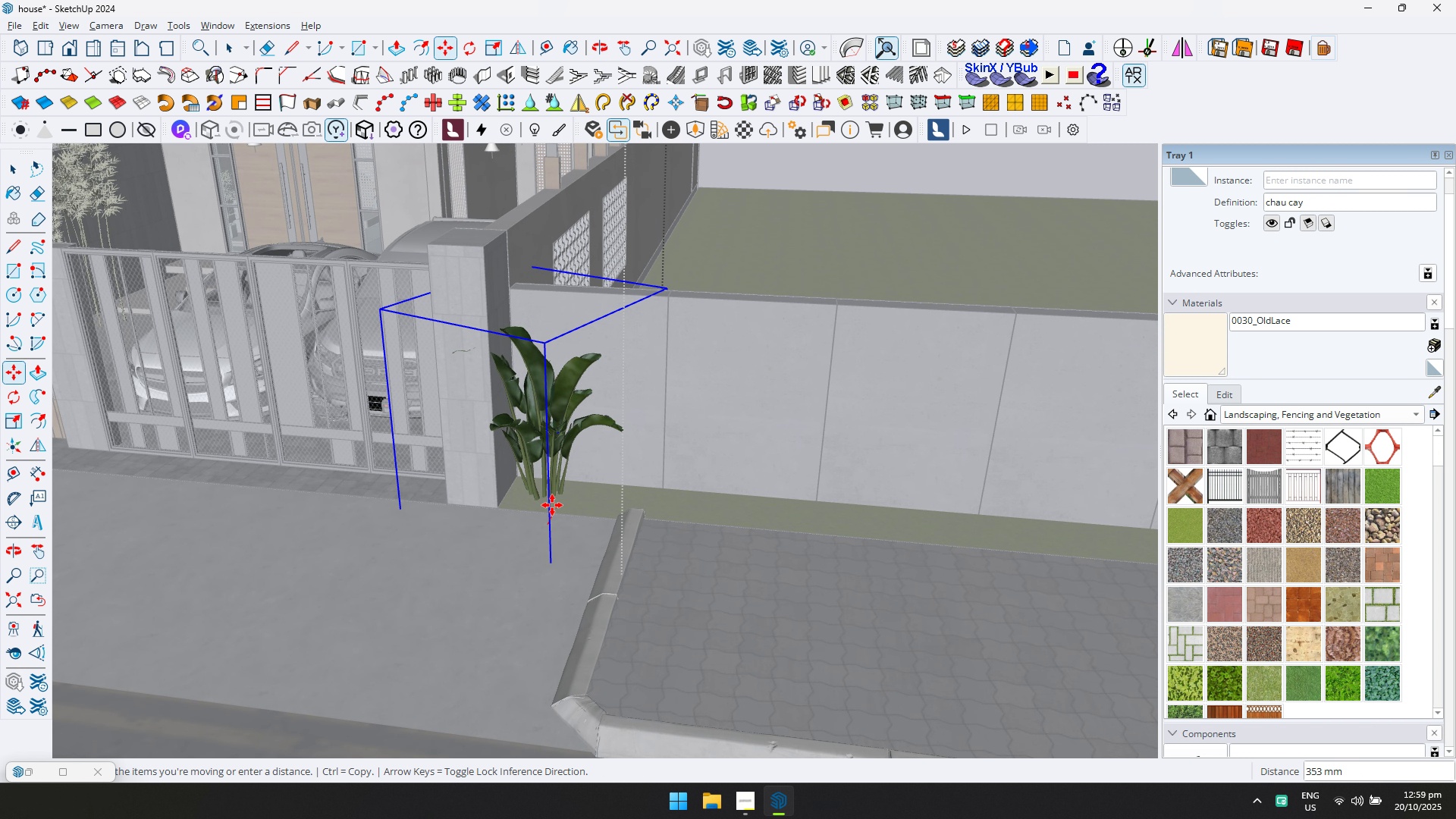 
left_click([555, 502])
 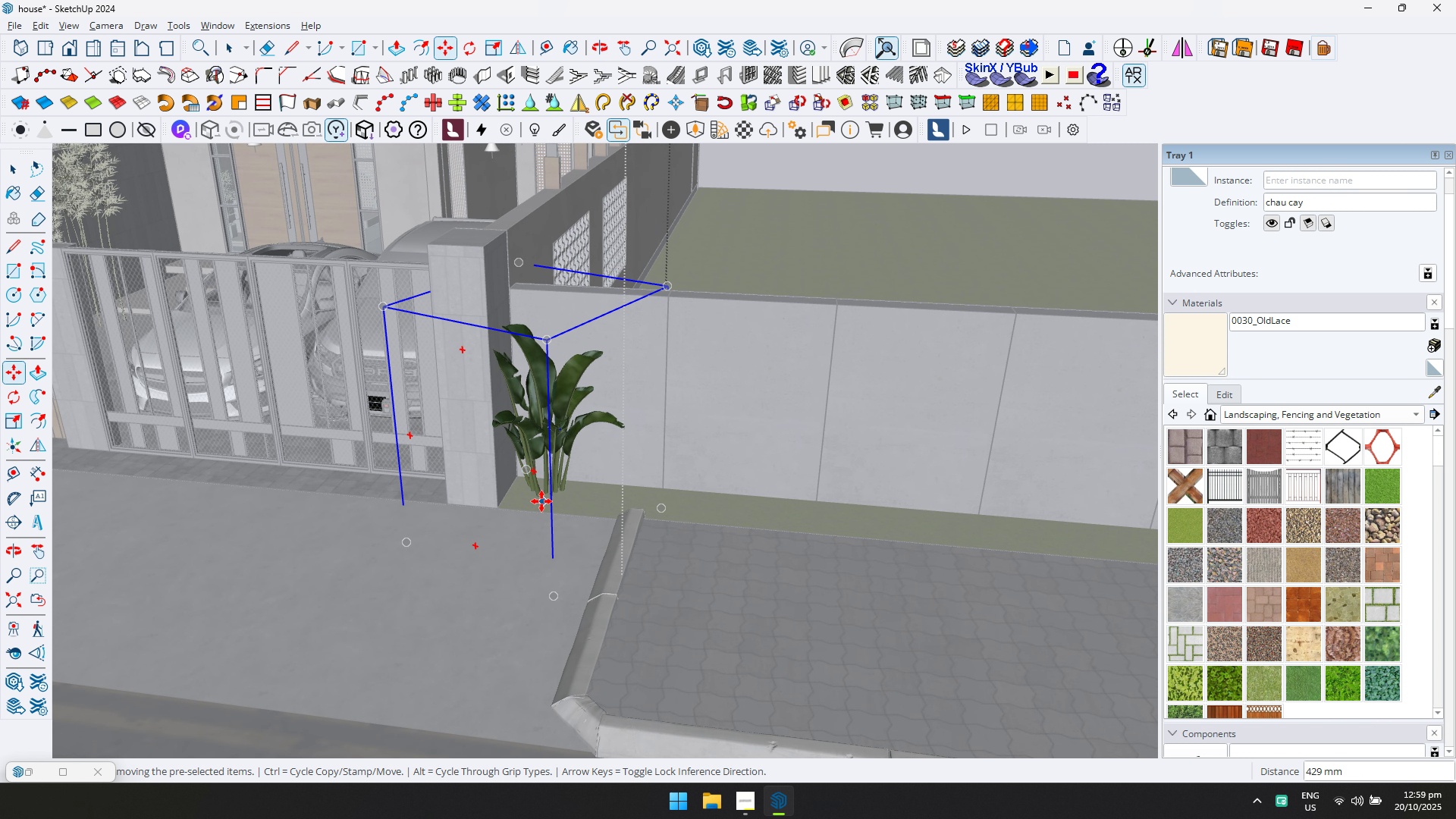 
key(Control+ControlLeft)
 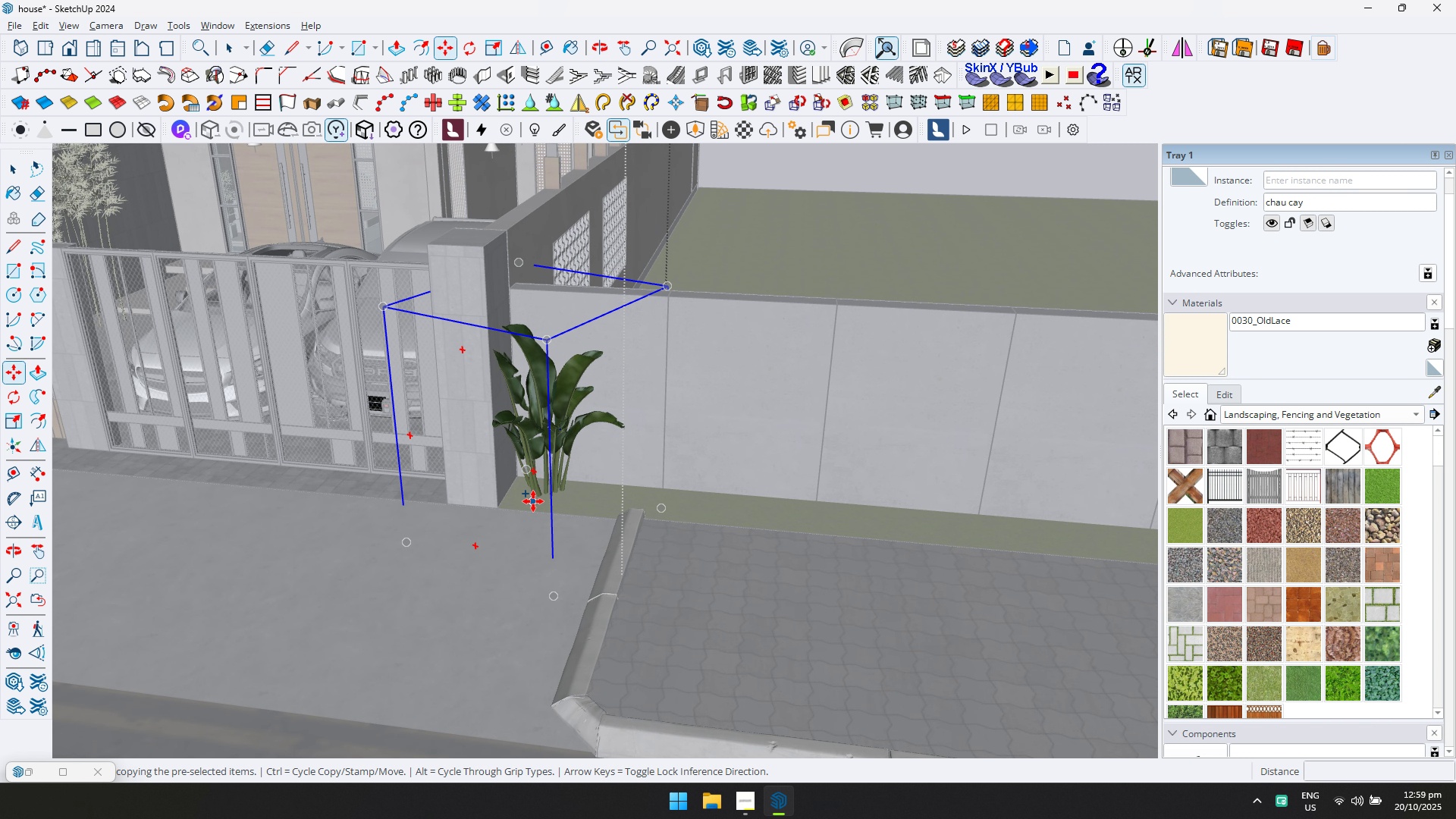 
left_click([533, 501])
 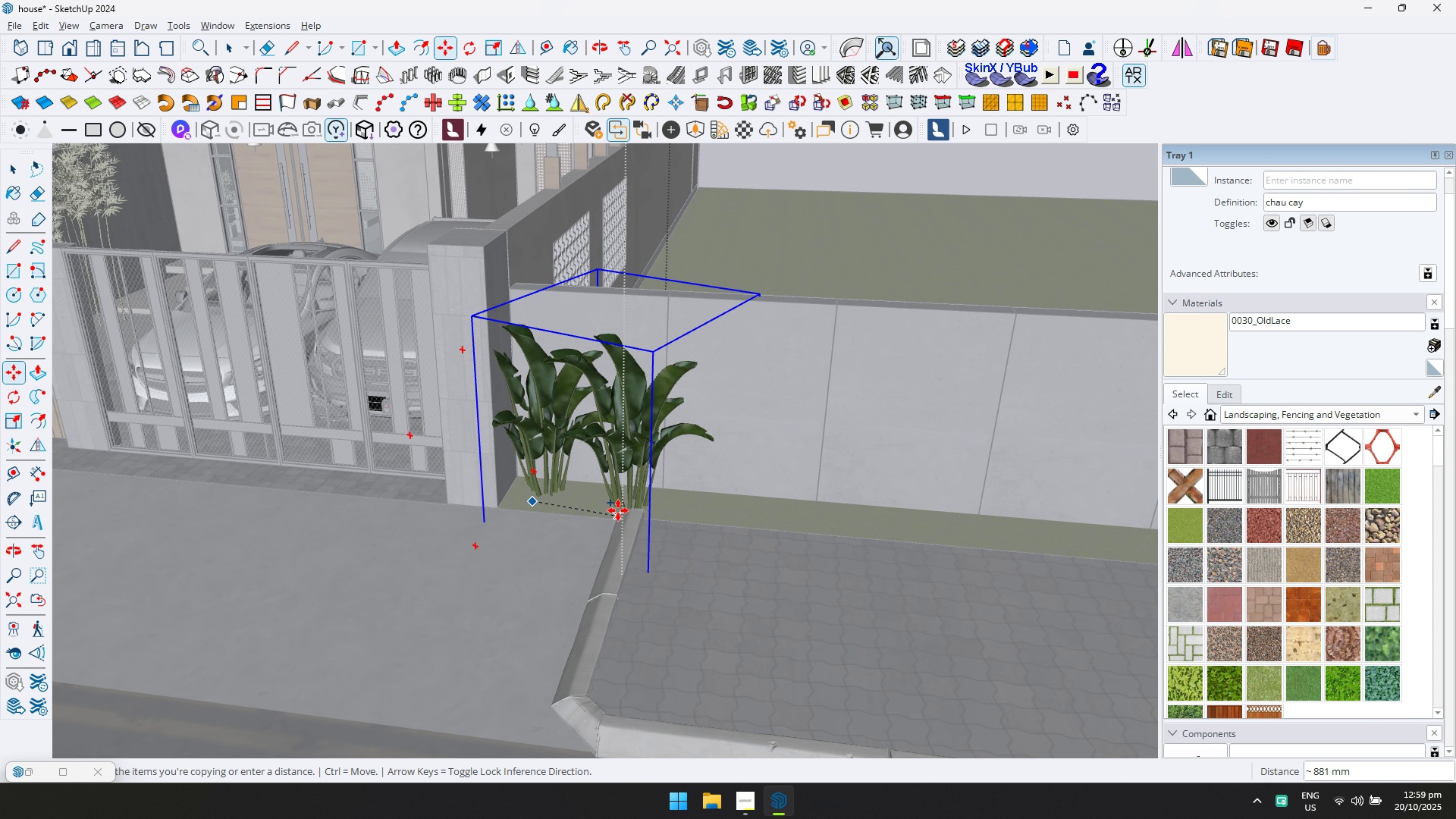 
scroll: coordinate [797, 528], scroll_direction: down, amount: 15.0
 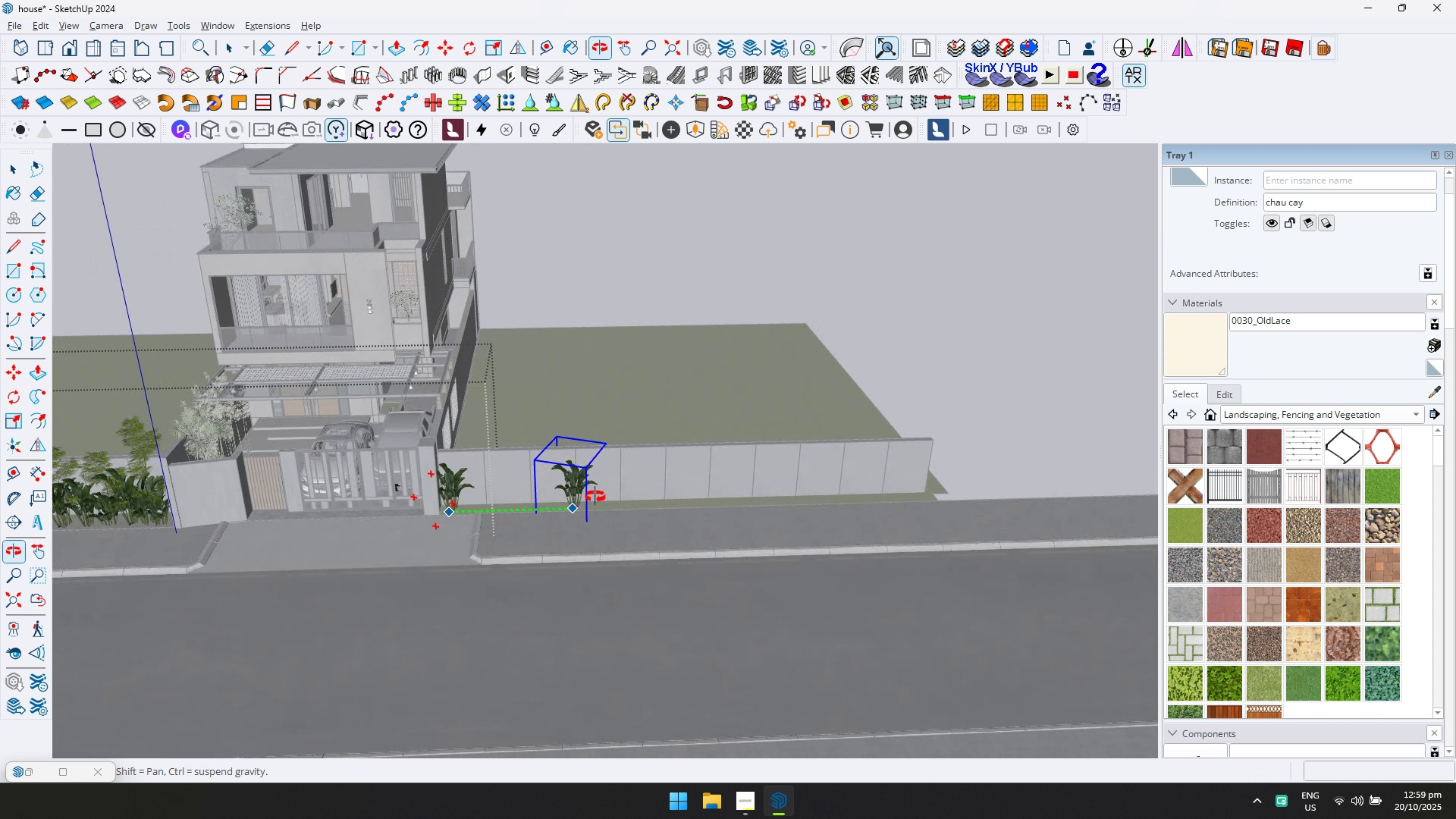 
key(ArrowLeft)
 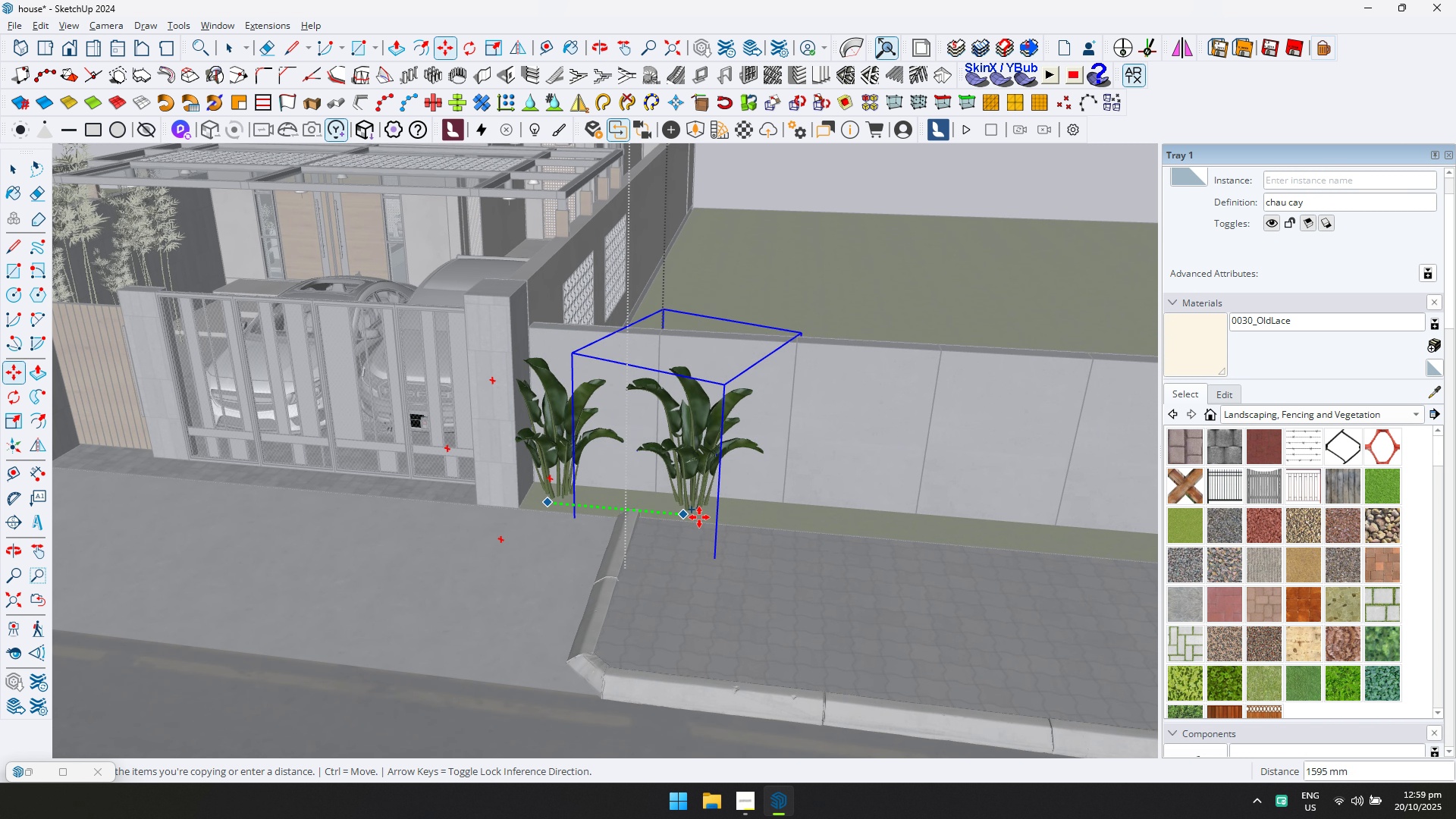 
key(ArrowRight)
 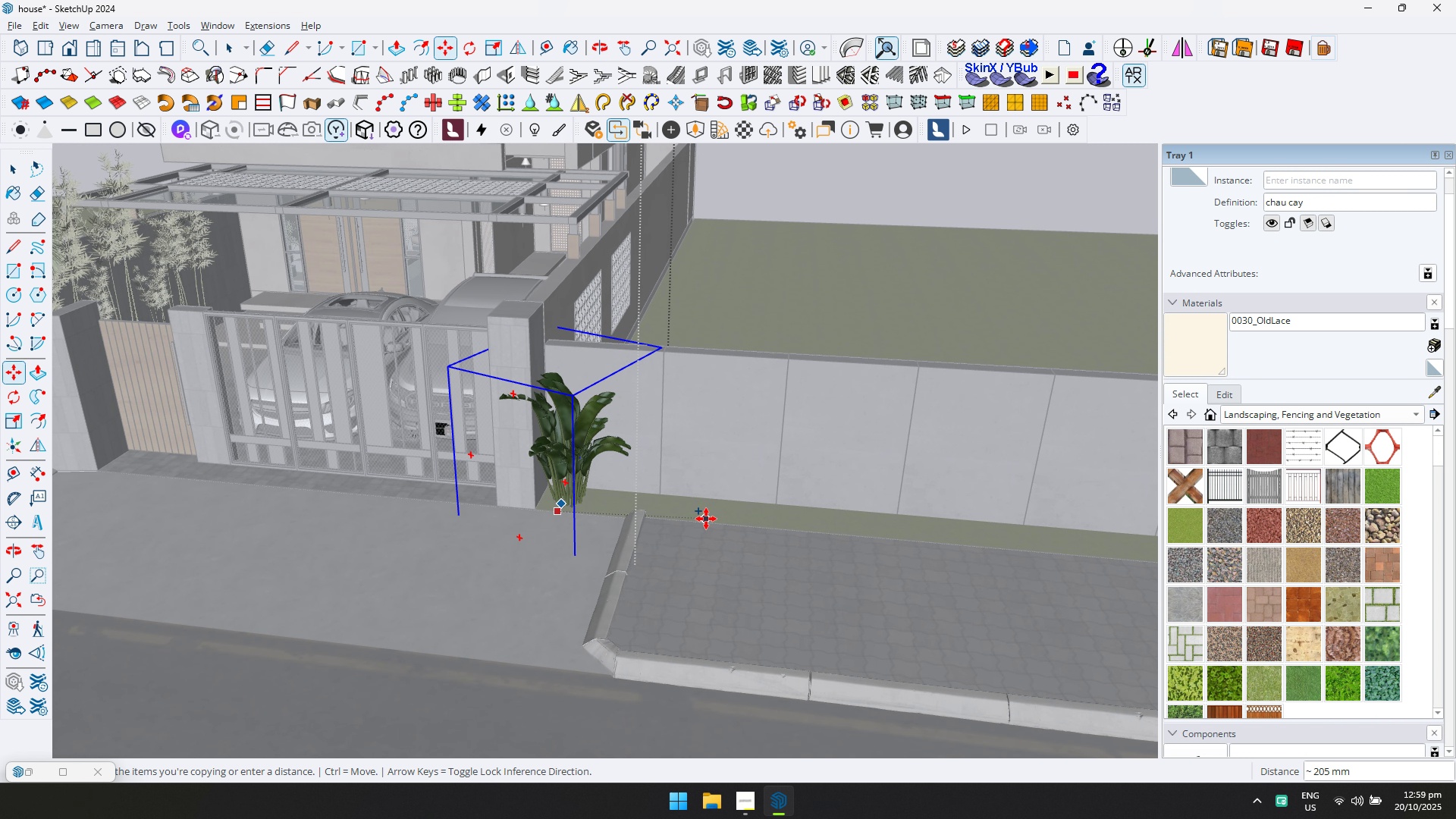 
key(ArrowLeft)
 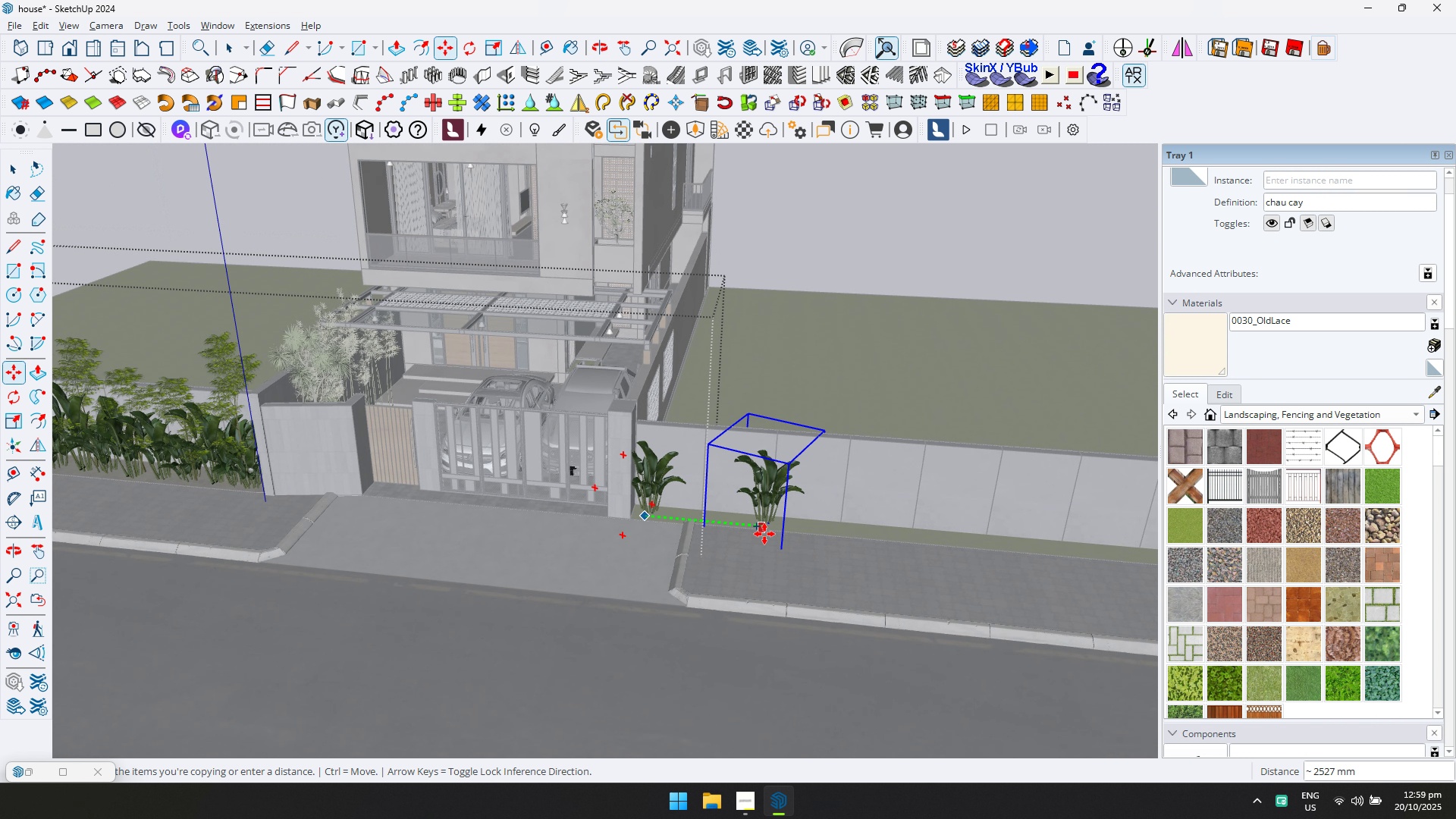 
hold_key(key=ShiftLeft, duration=0.37)
 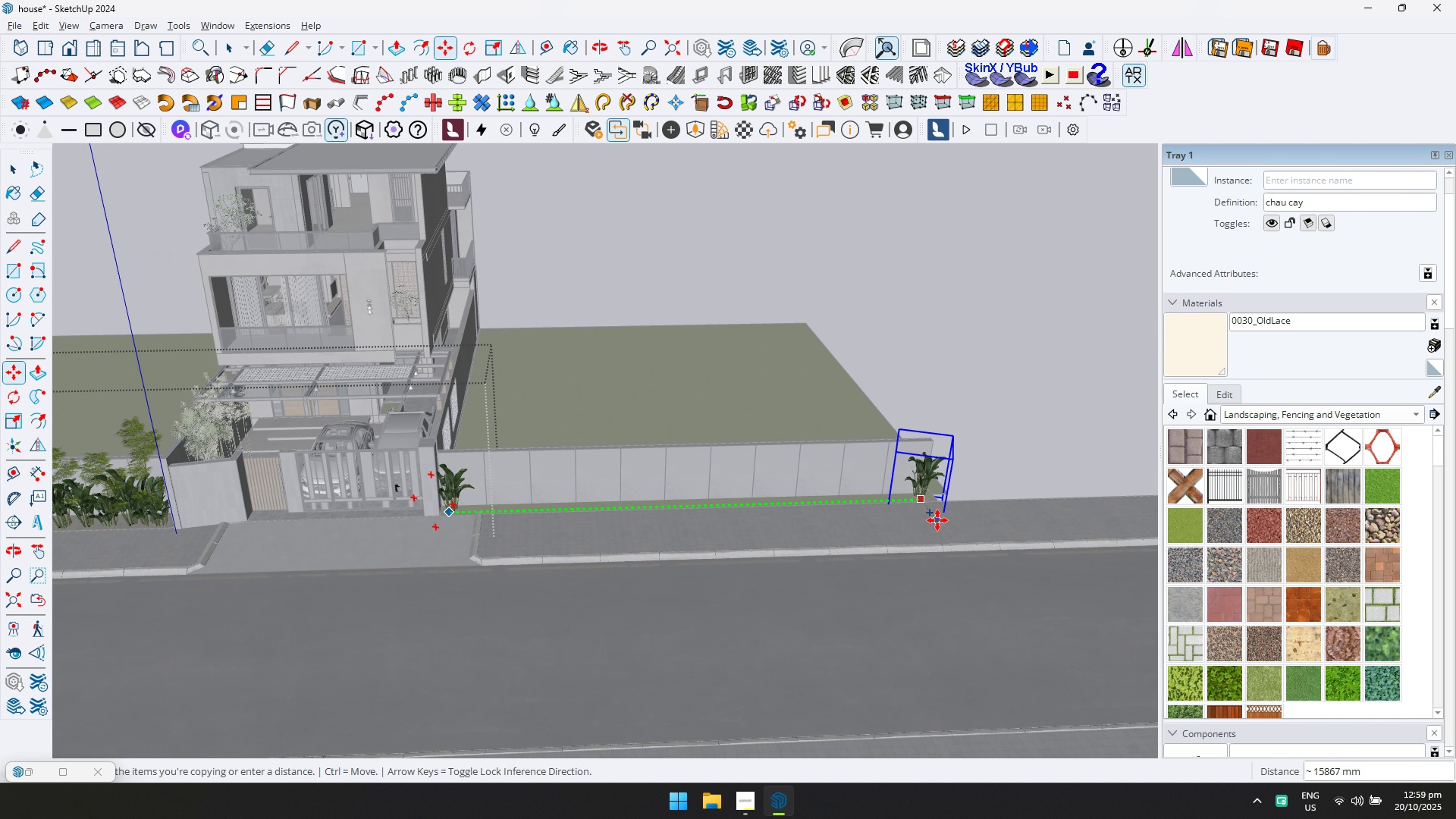 
left_click([944, 520])
 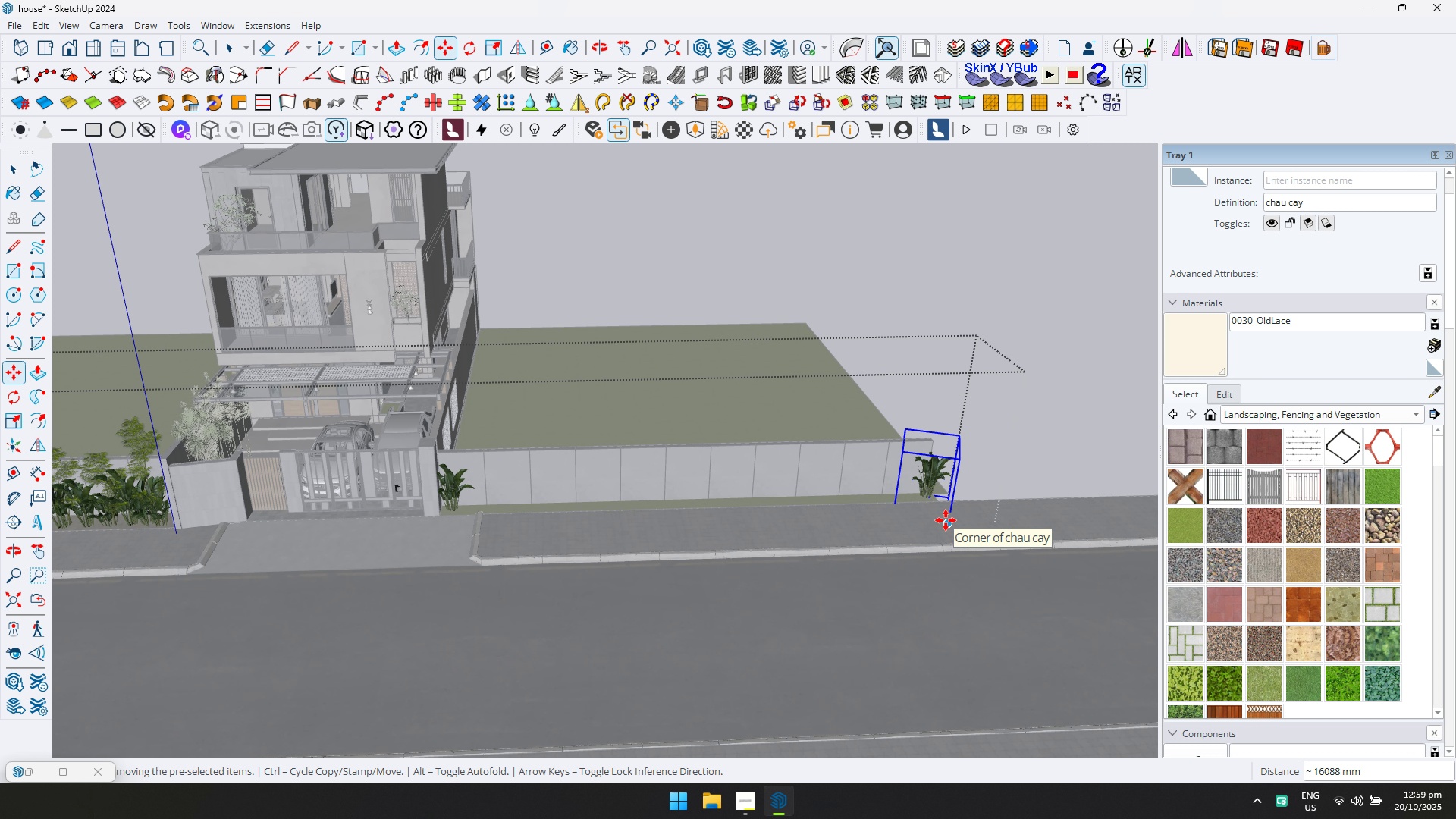 
key(Slash)
 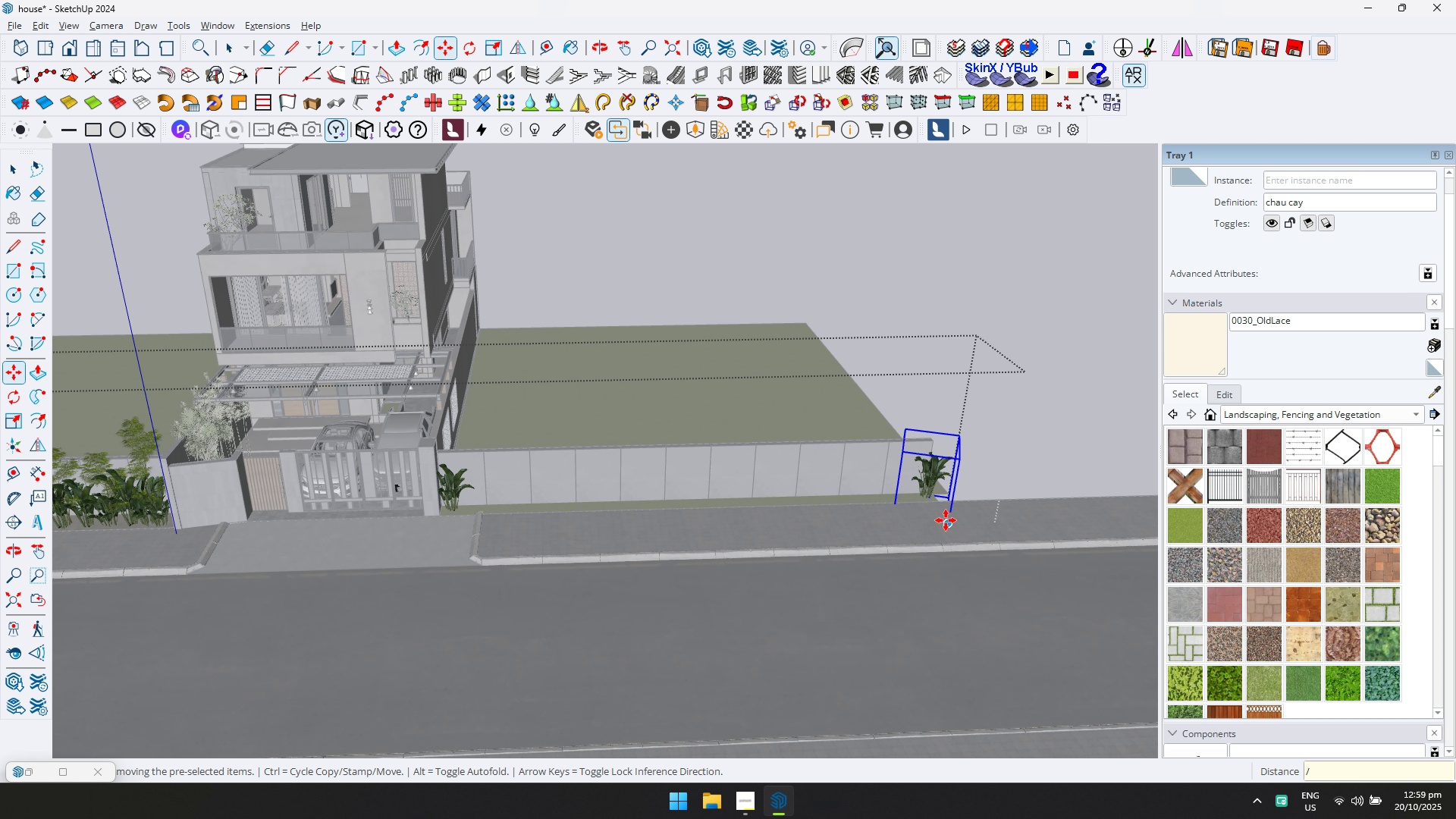 
key(ArrowUp)
 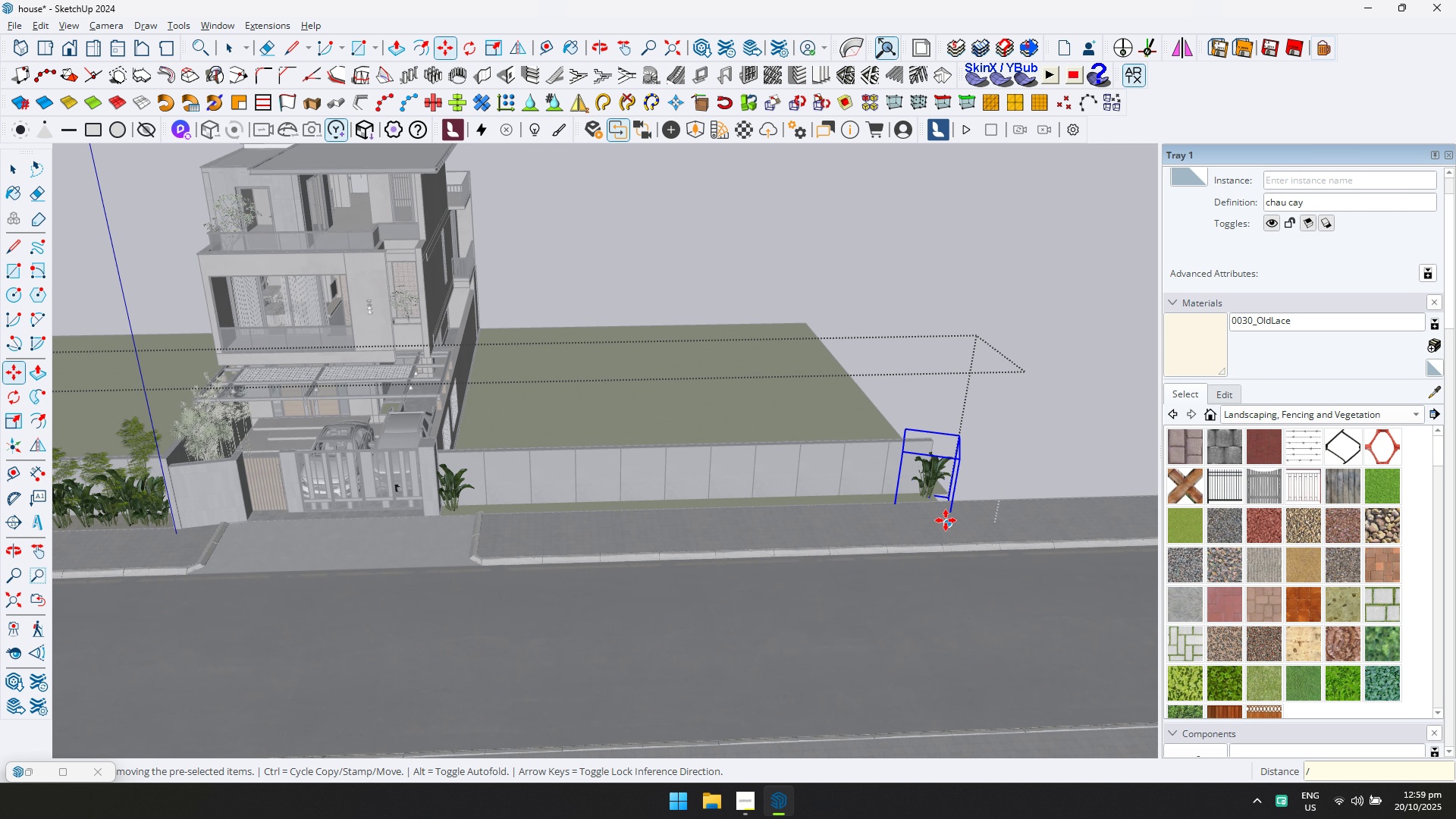 
type(20)
 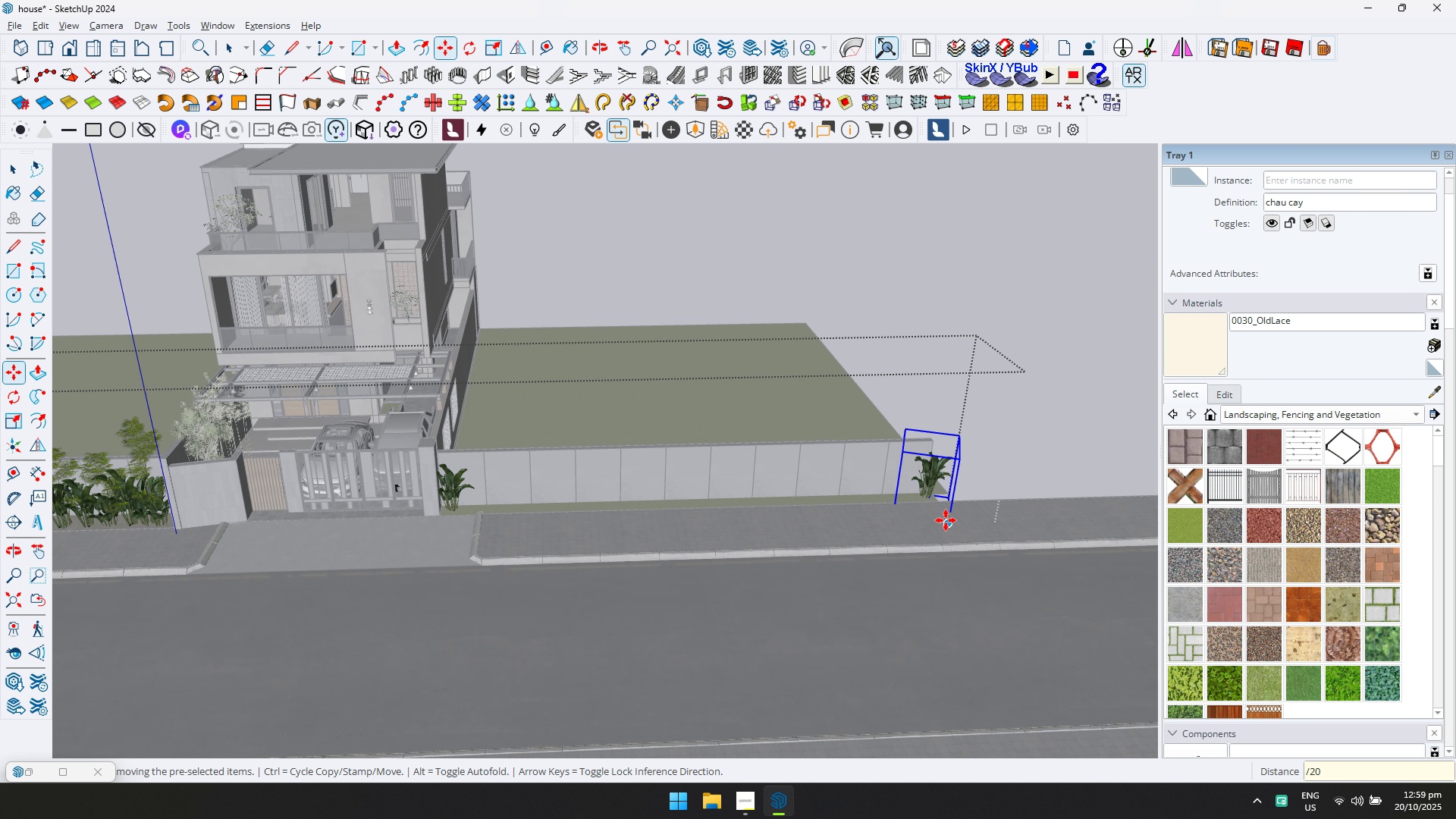 
key(Enter)
 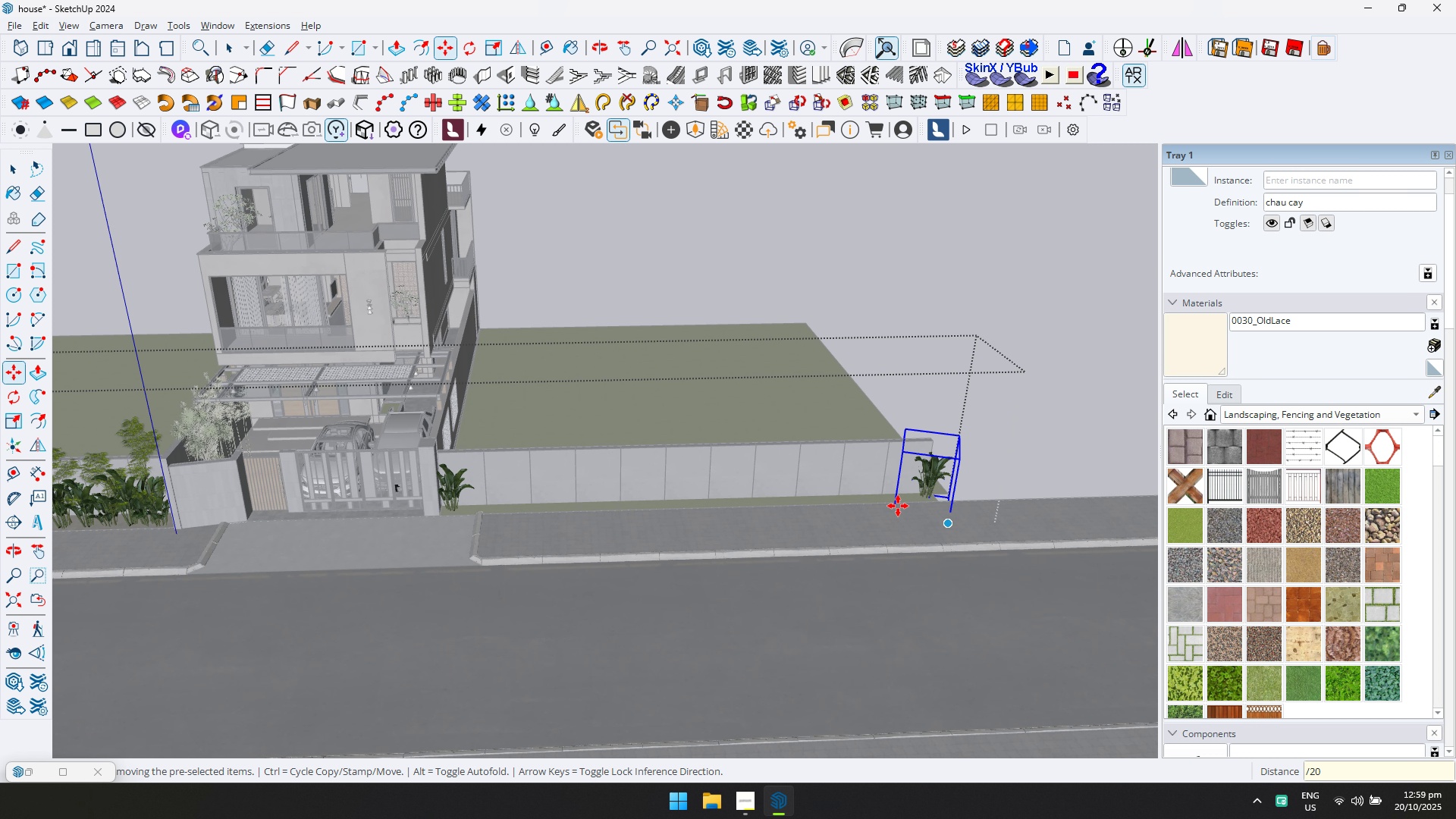 
scroll: coordinate [675, 444], scroll_direction: down, amount: 5.0
 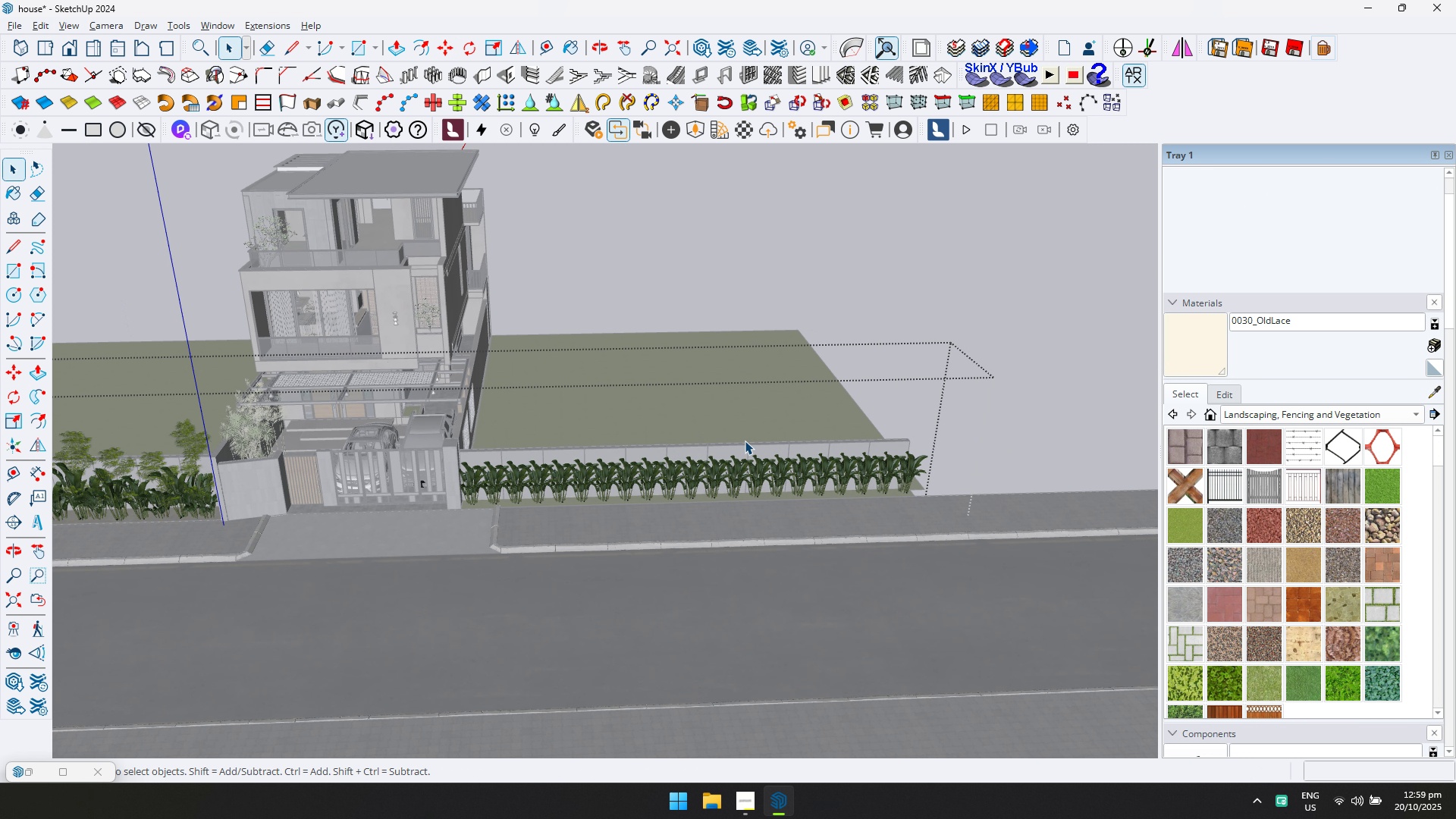 
key(Slash)
 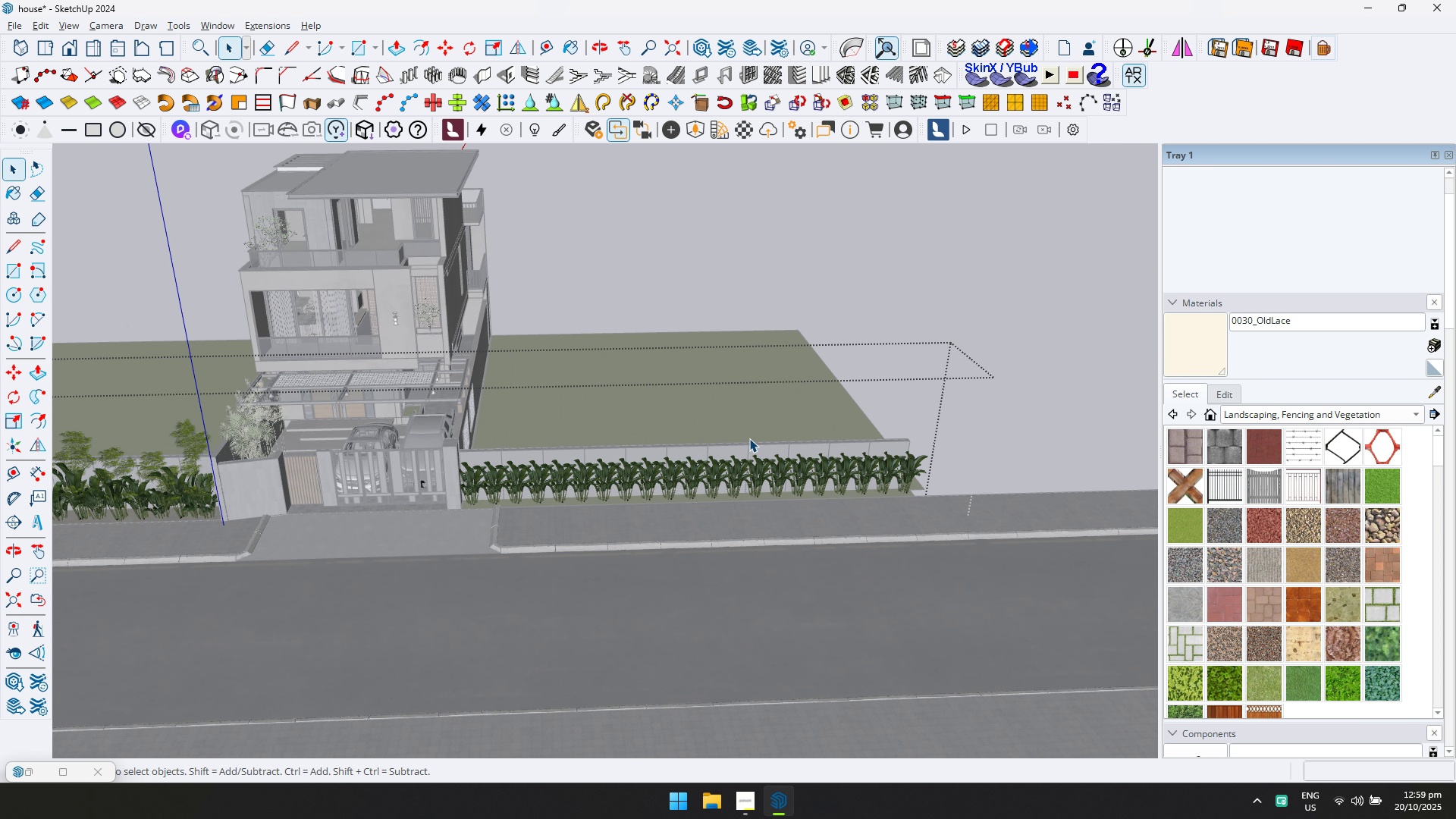 
key(ArrowUp)
 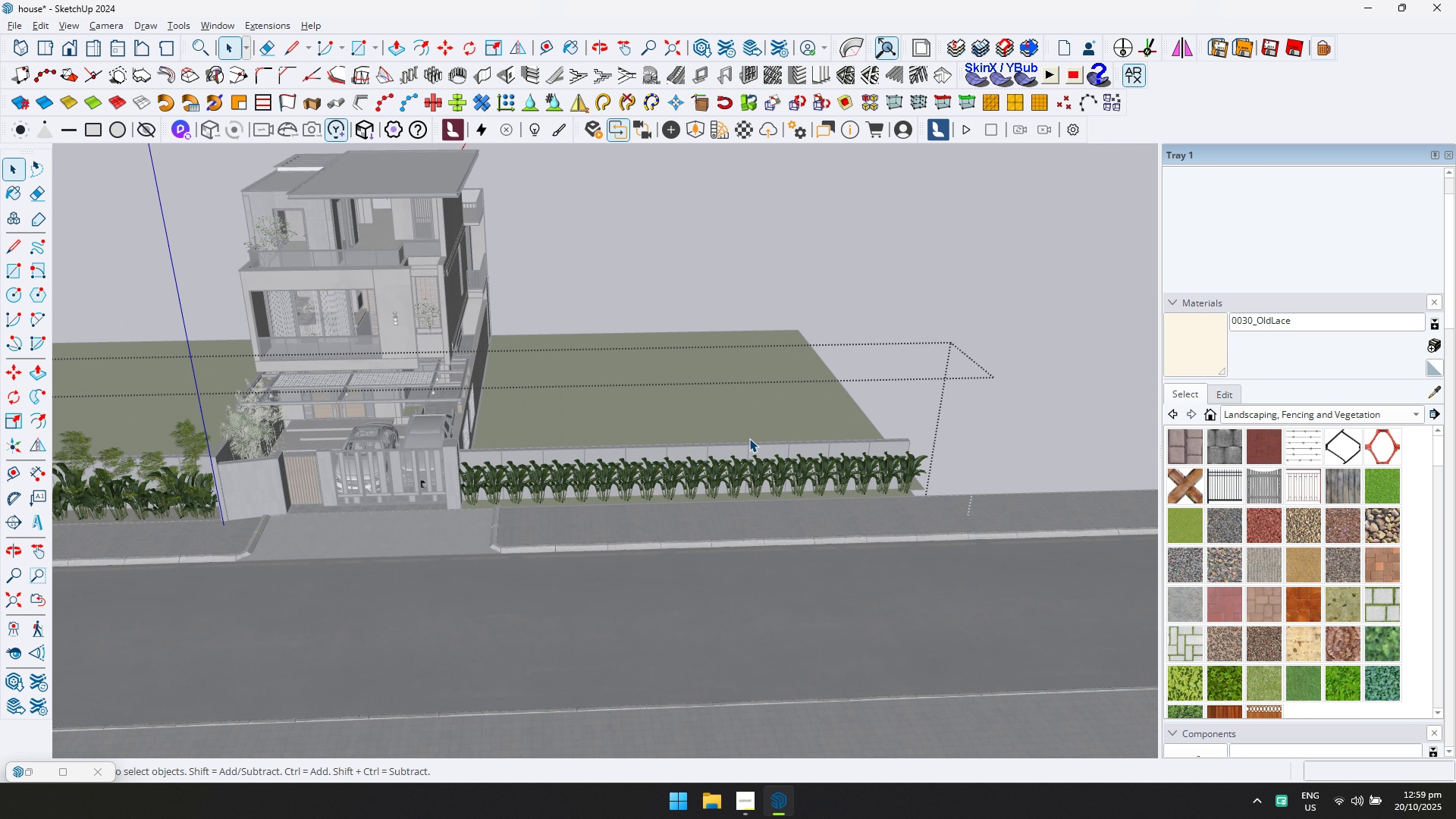 
key(D)
 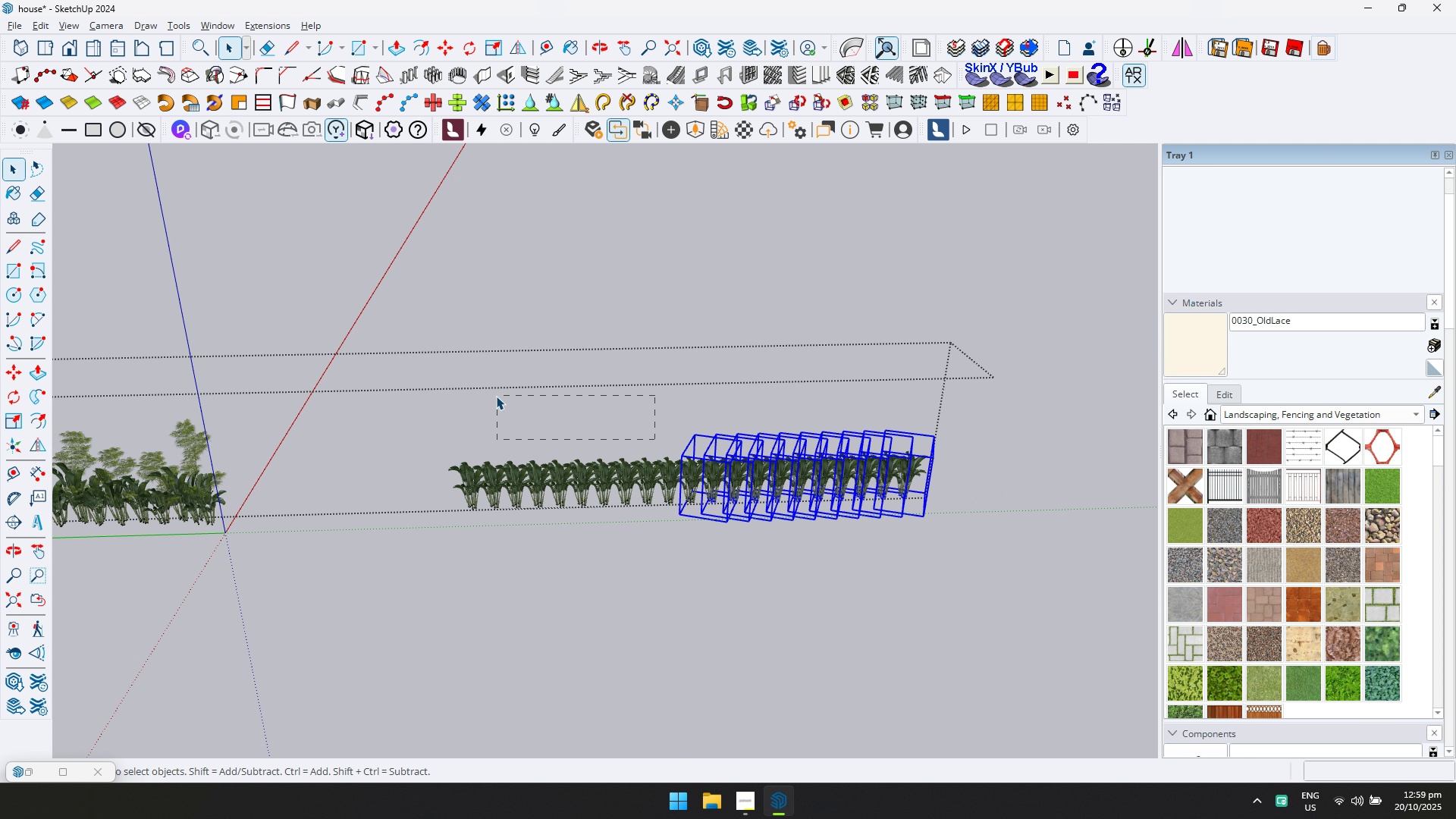 
triple_click([419, 385])
 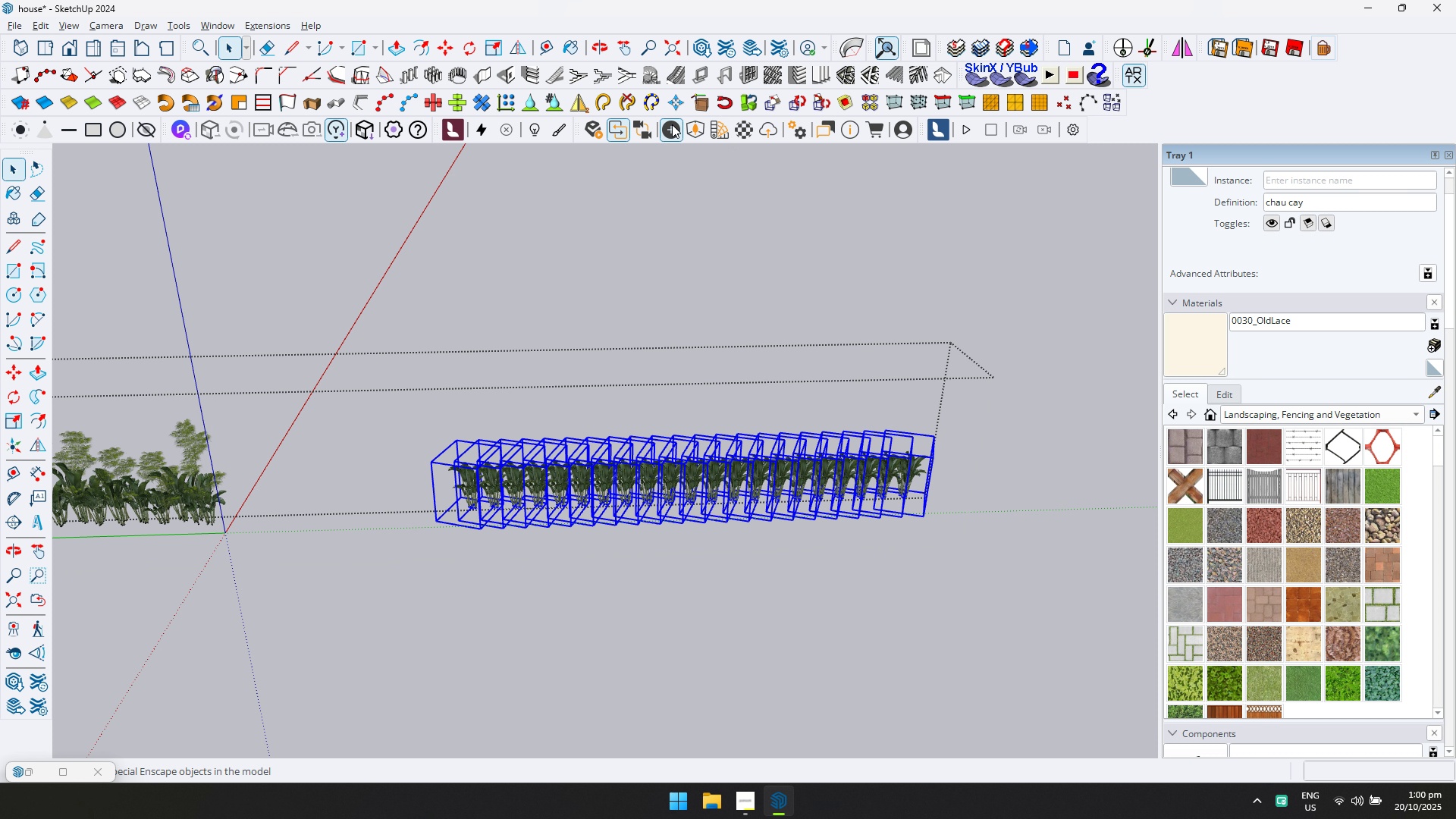 
left_click([821, 103])
 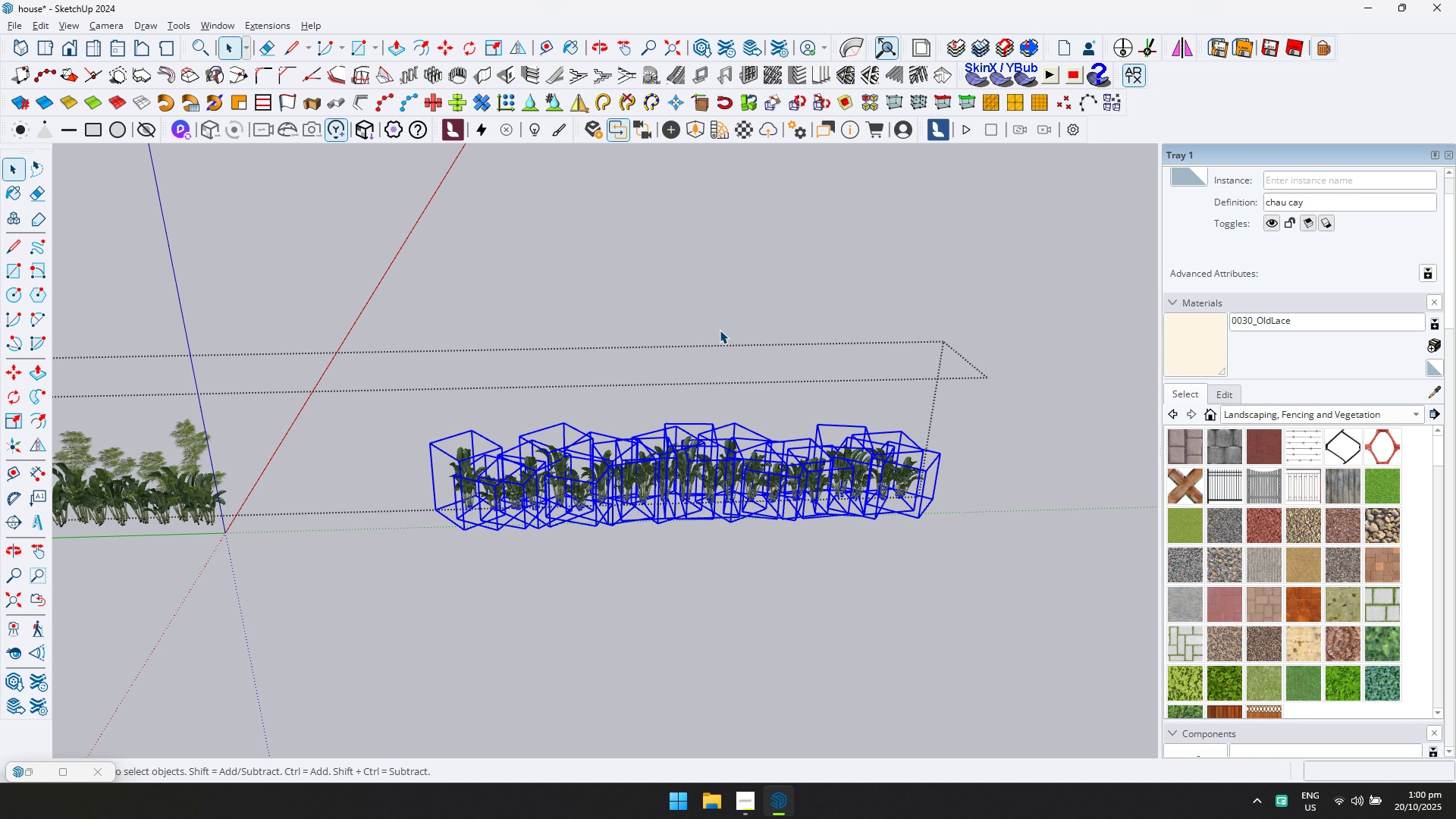 
key(D)
 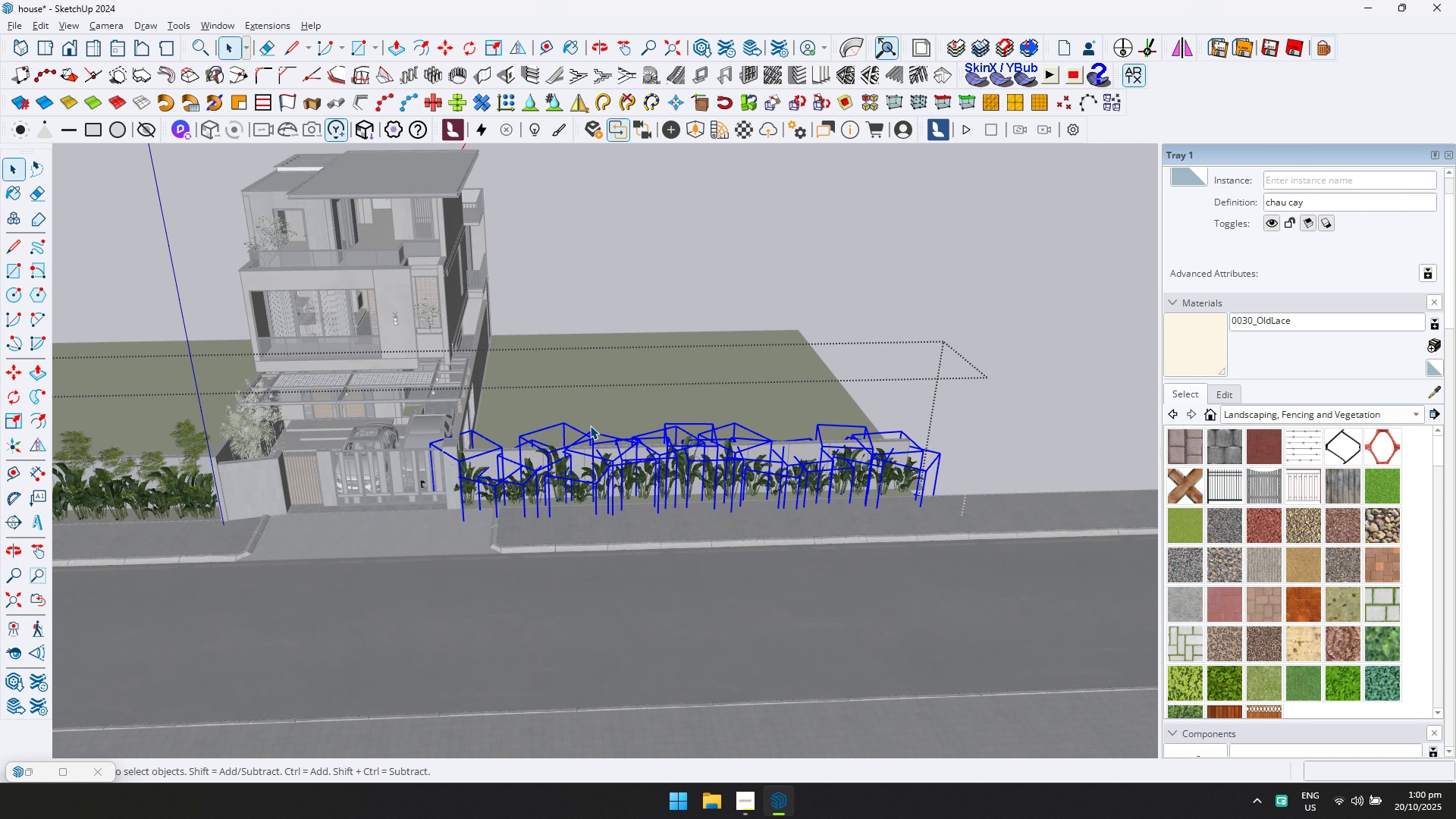 
scroll: coordinate [543, 448], scroll_direction: down, amount: 3.0
 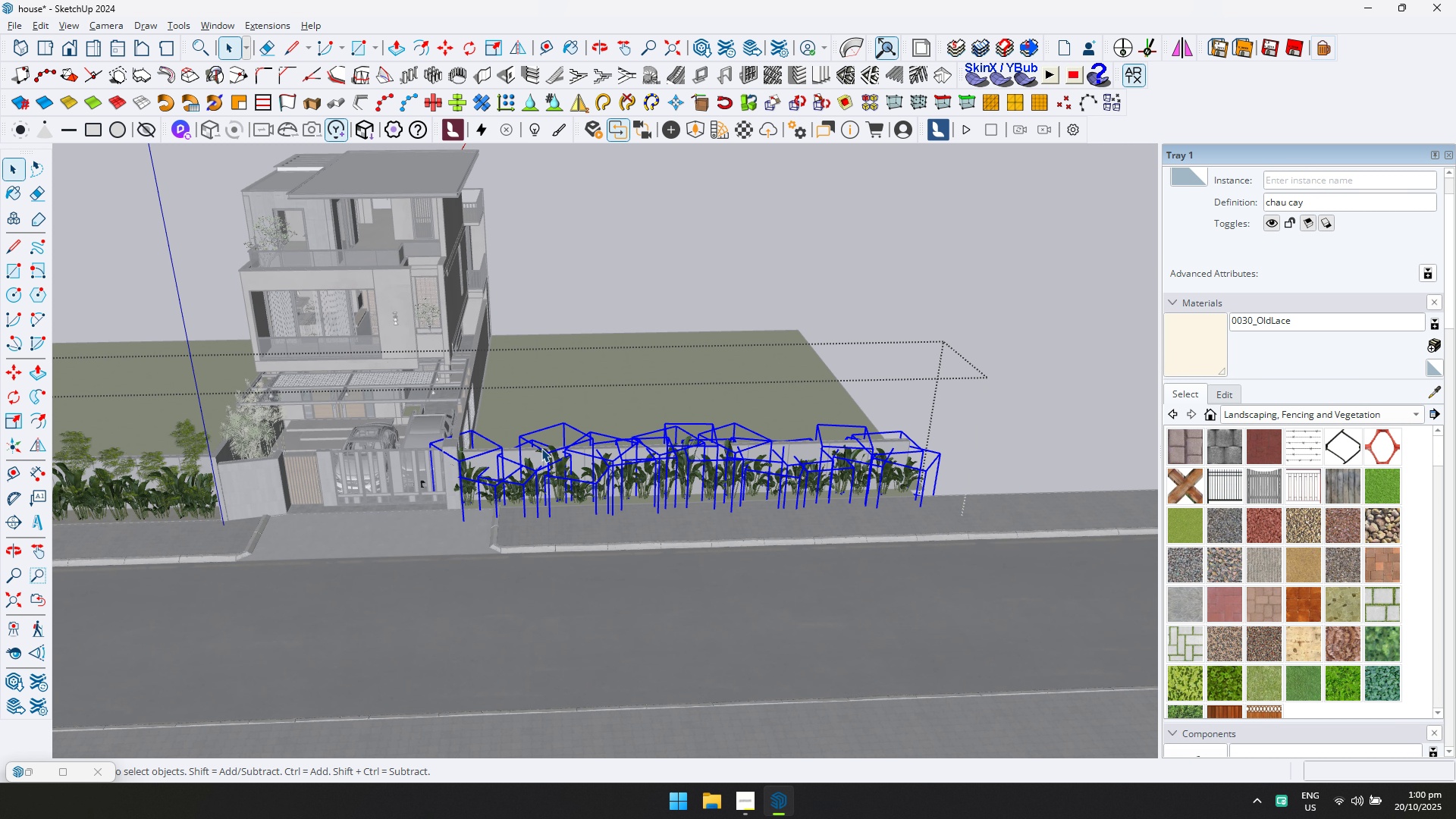 
key(Shift+ShiftLeft)
 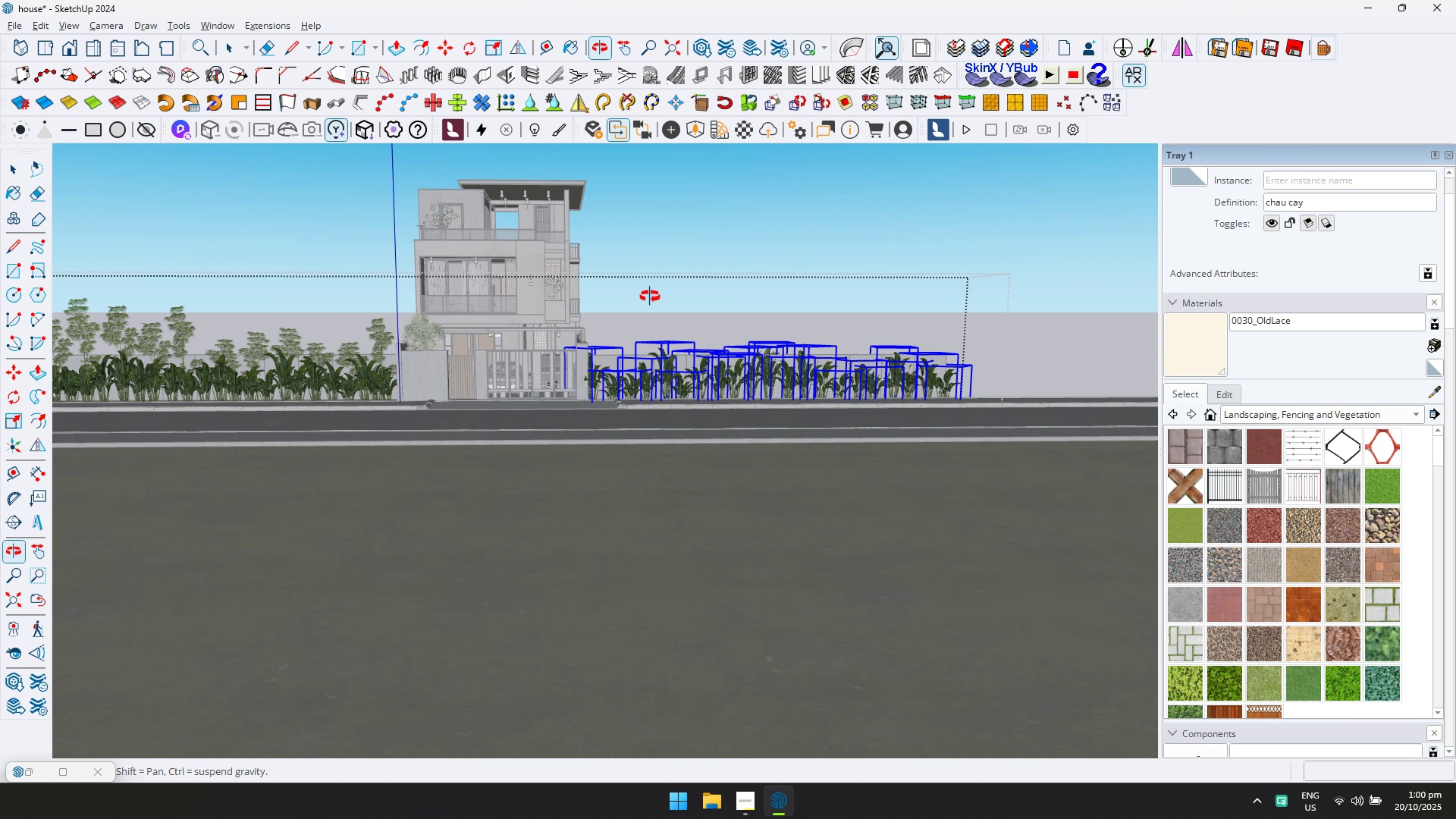 
scroll: coordinate [737, 400], scroll_direction: up, amount: 37.0
 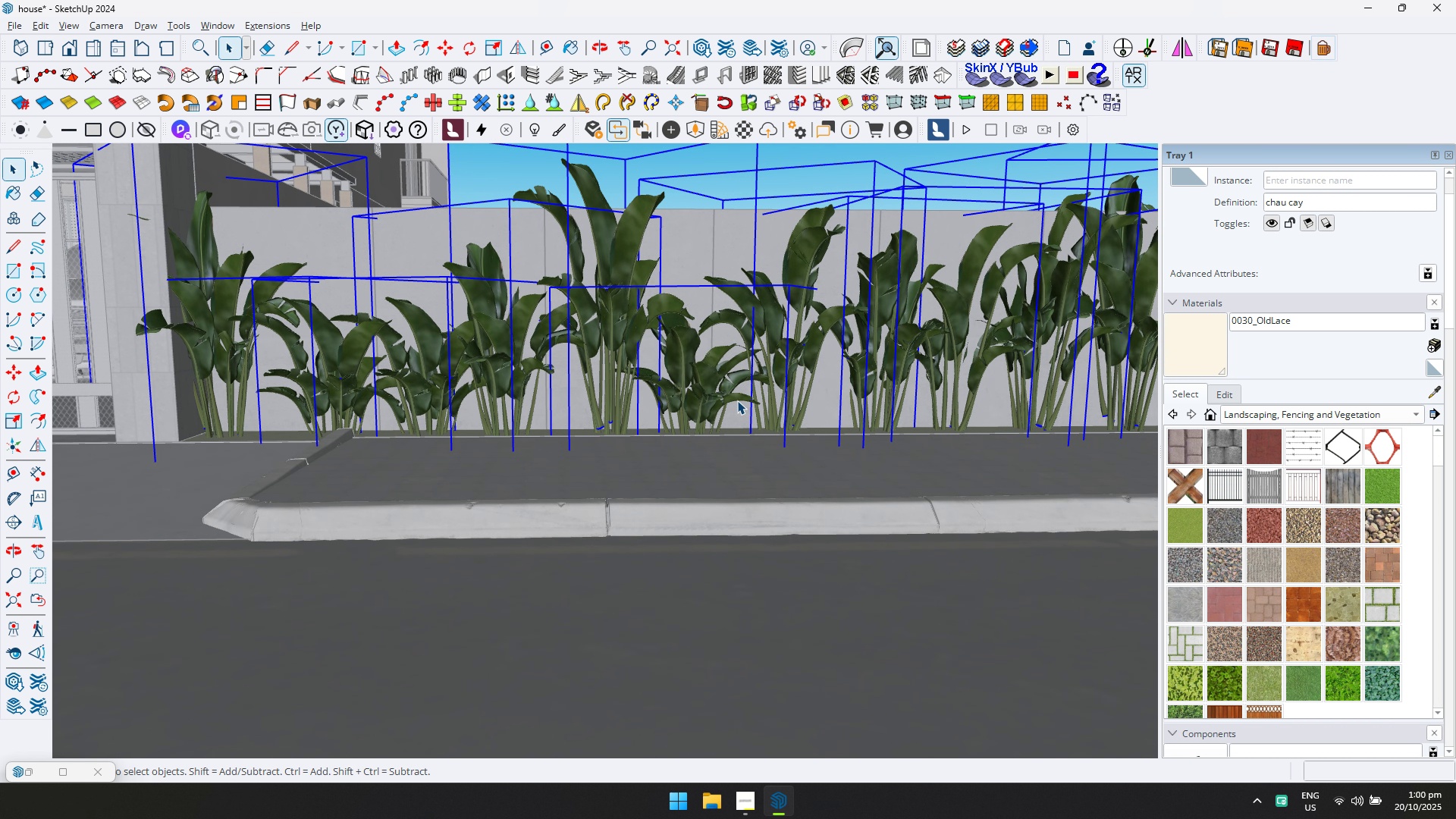 
key(Escape)
 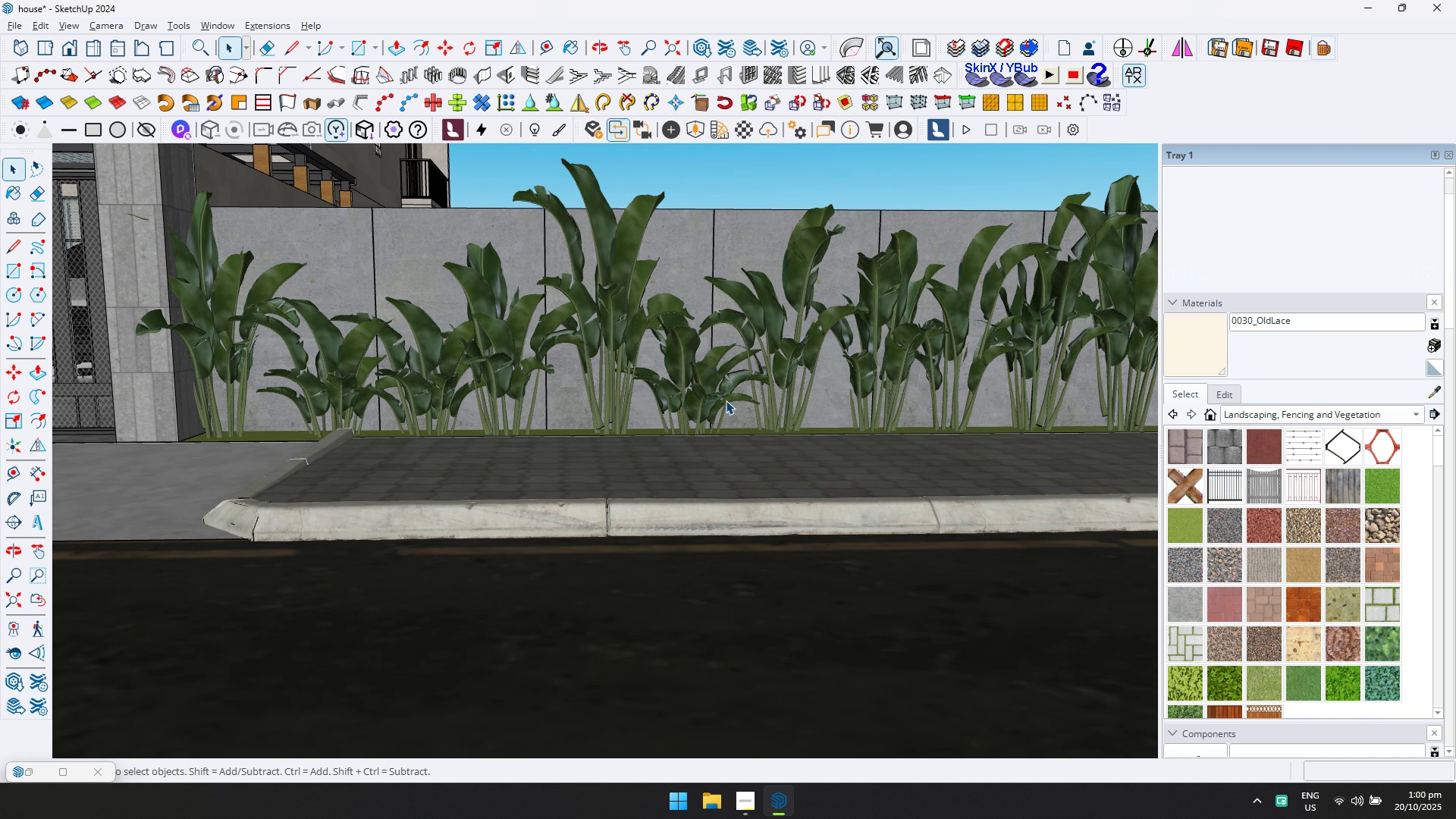 
scroll: coordinate [662, 384], scroll_direction: down, amount: 14.0
 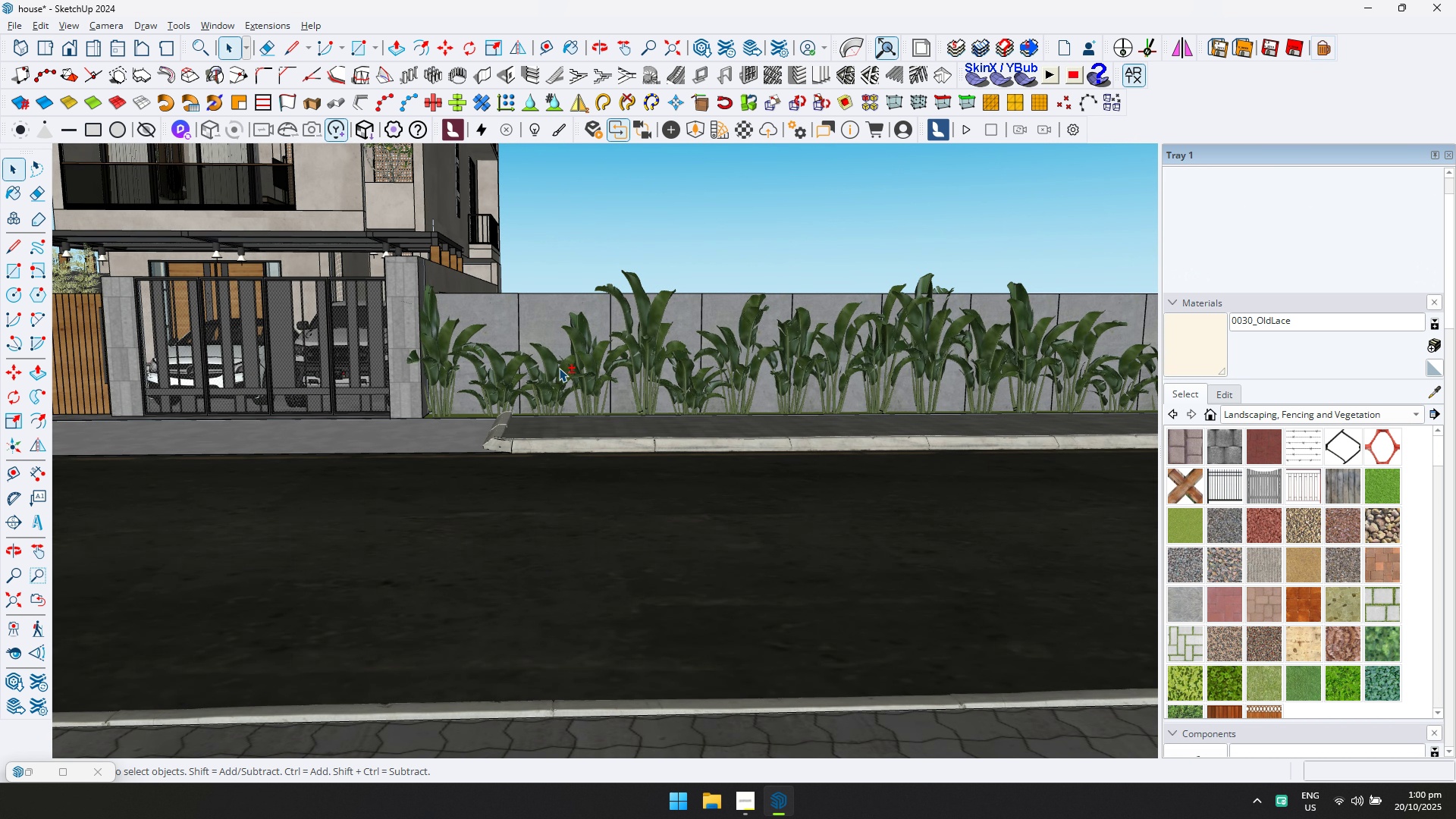 
hold_key(key=ShiftLeft, duration=0.61)
 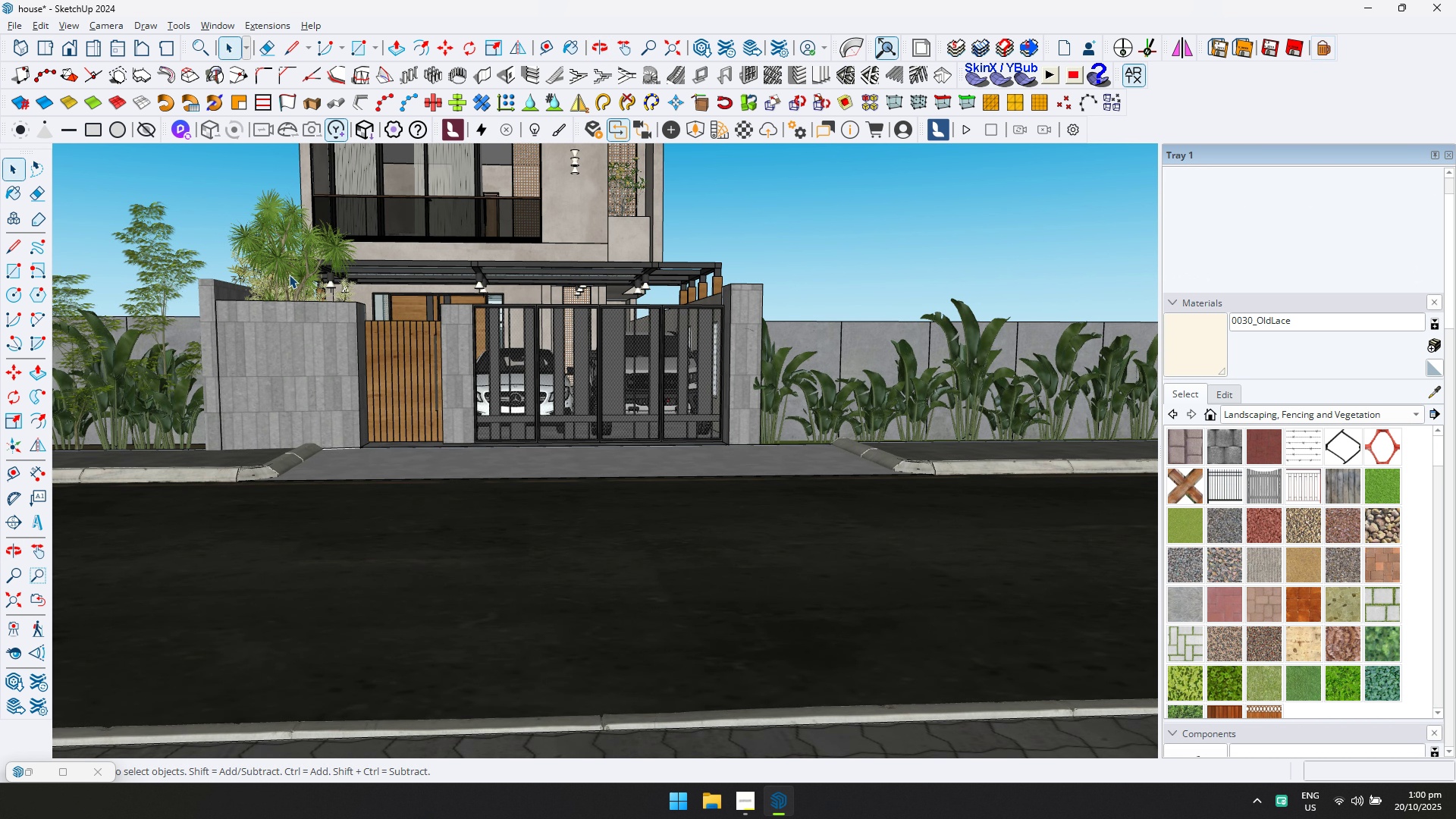 
key(Shift+ShiftLeft)
 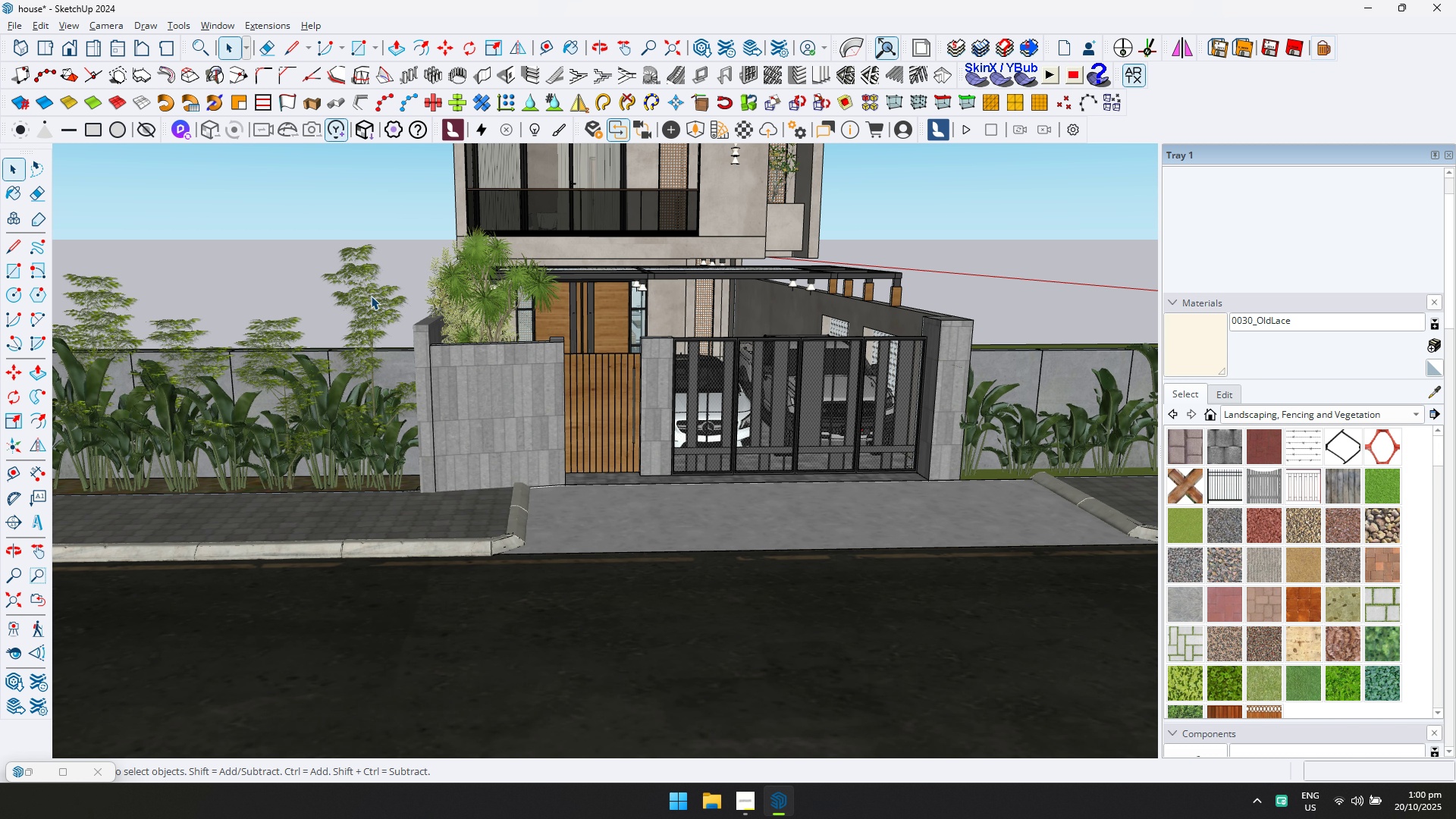 
double_click([371, 296])
 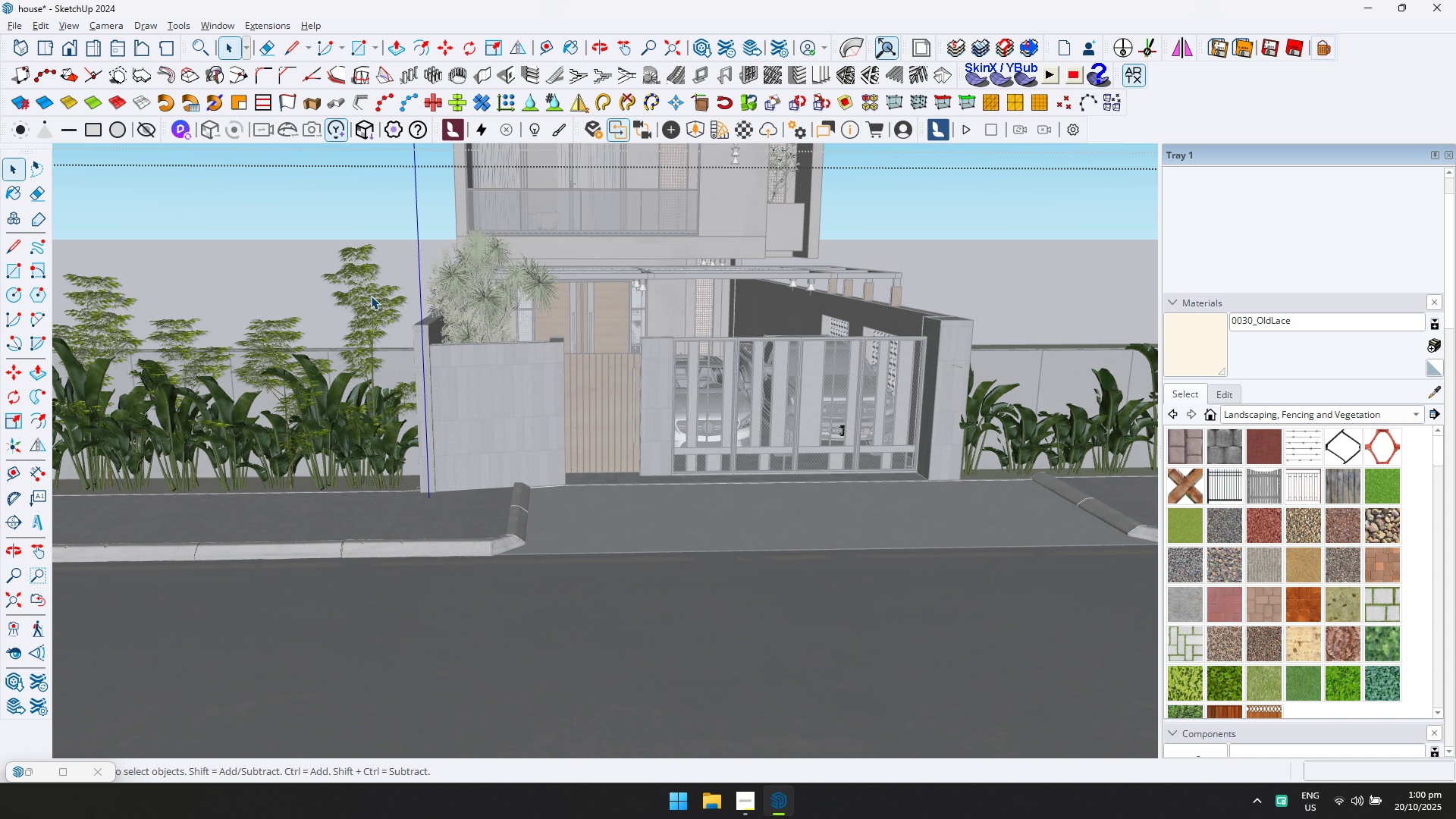 
triple_click([371, 296])
 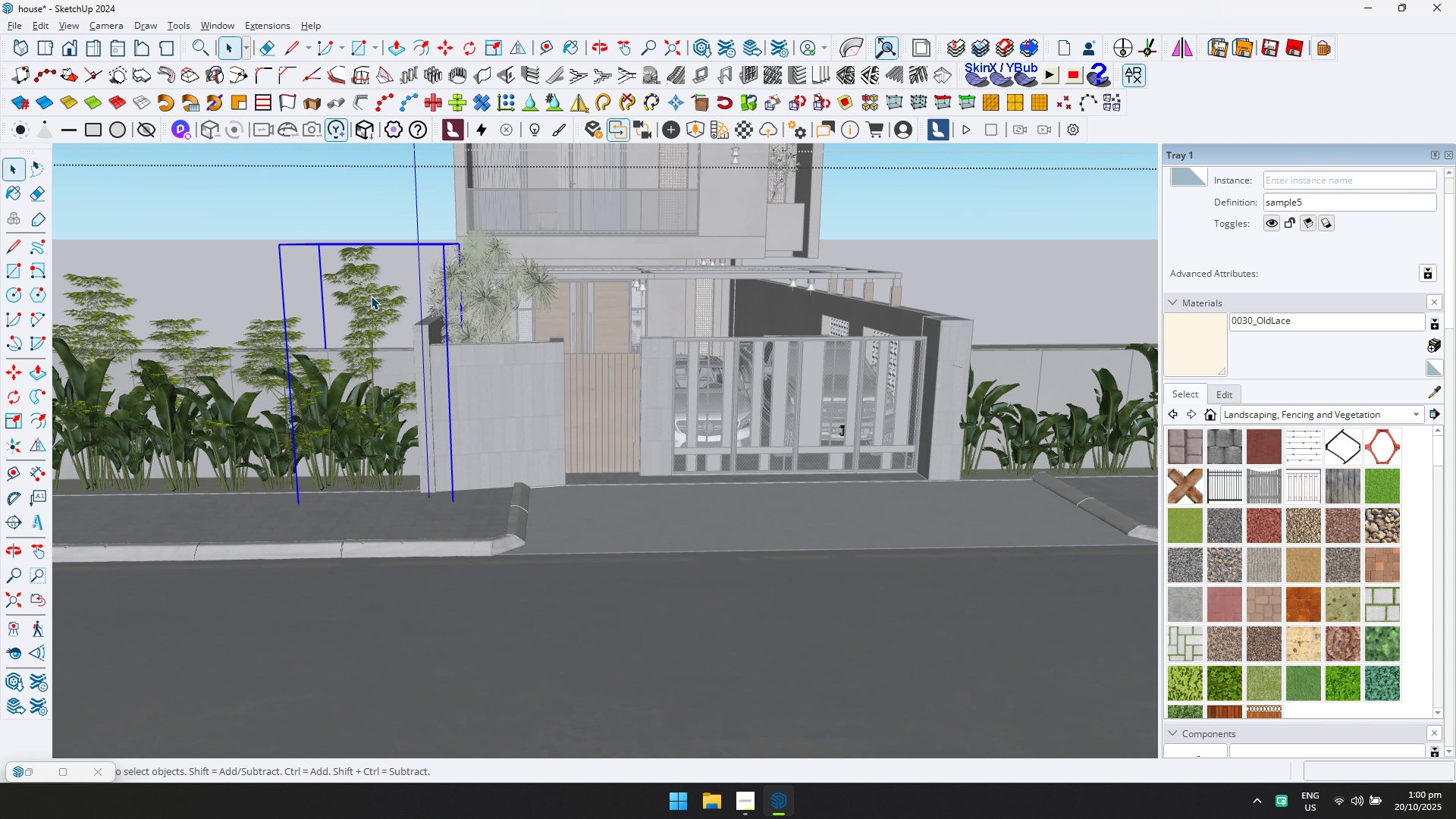 
key(M)
 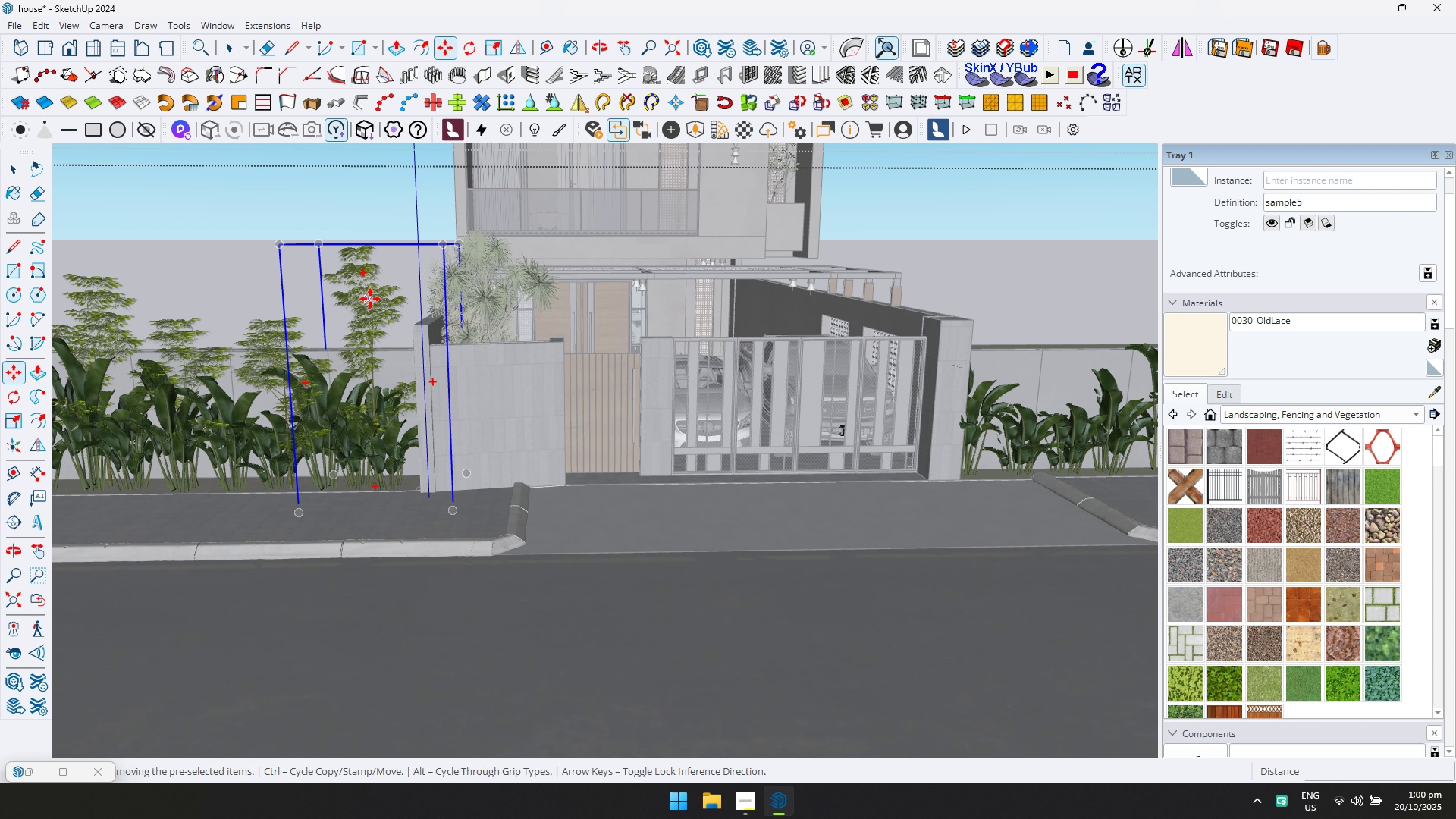 
key(Control+ControlLeft)
 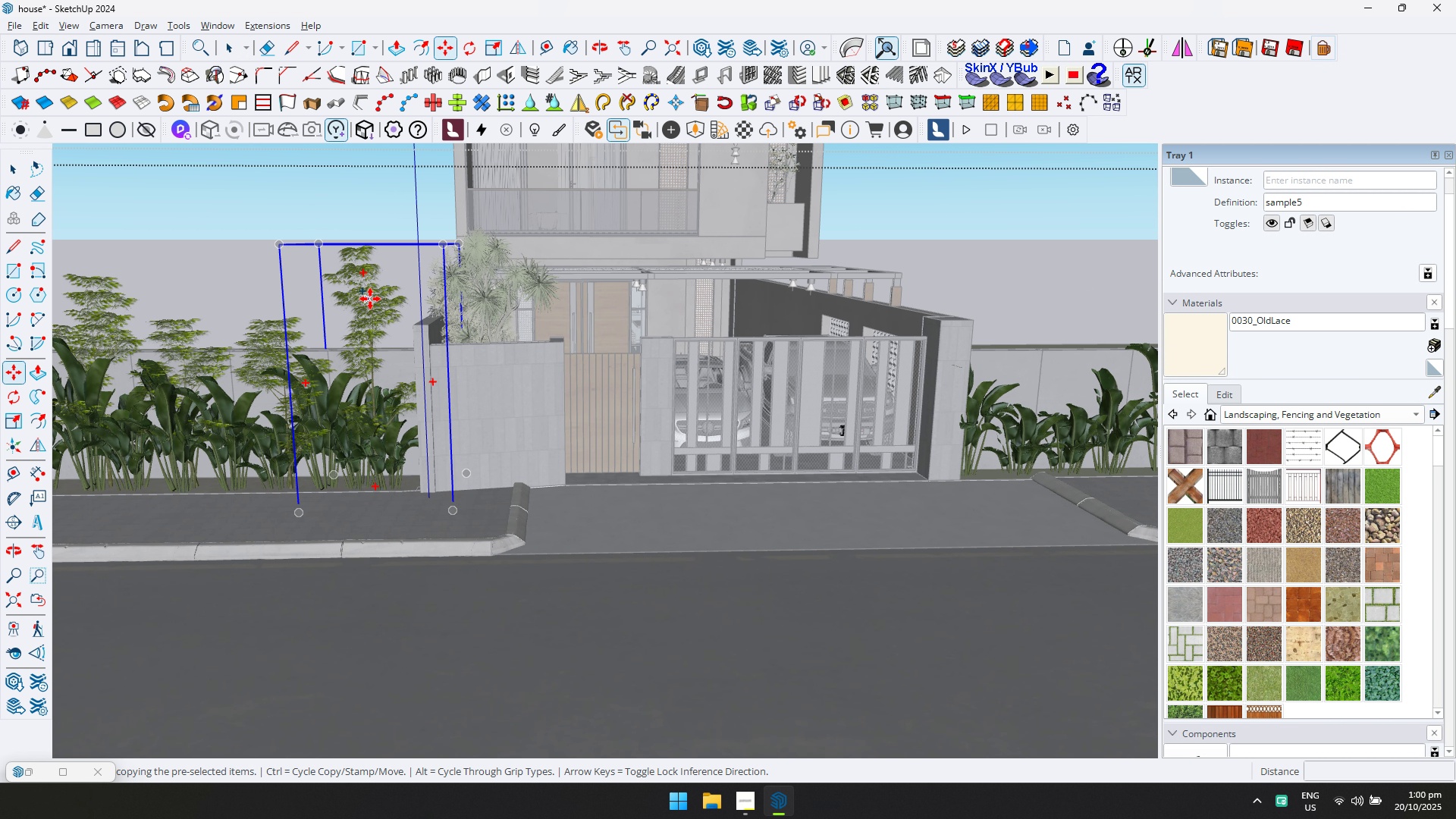 
left_click([370, 299])
 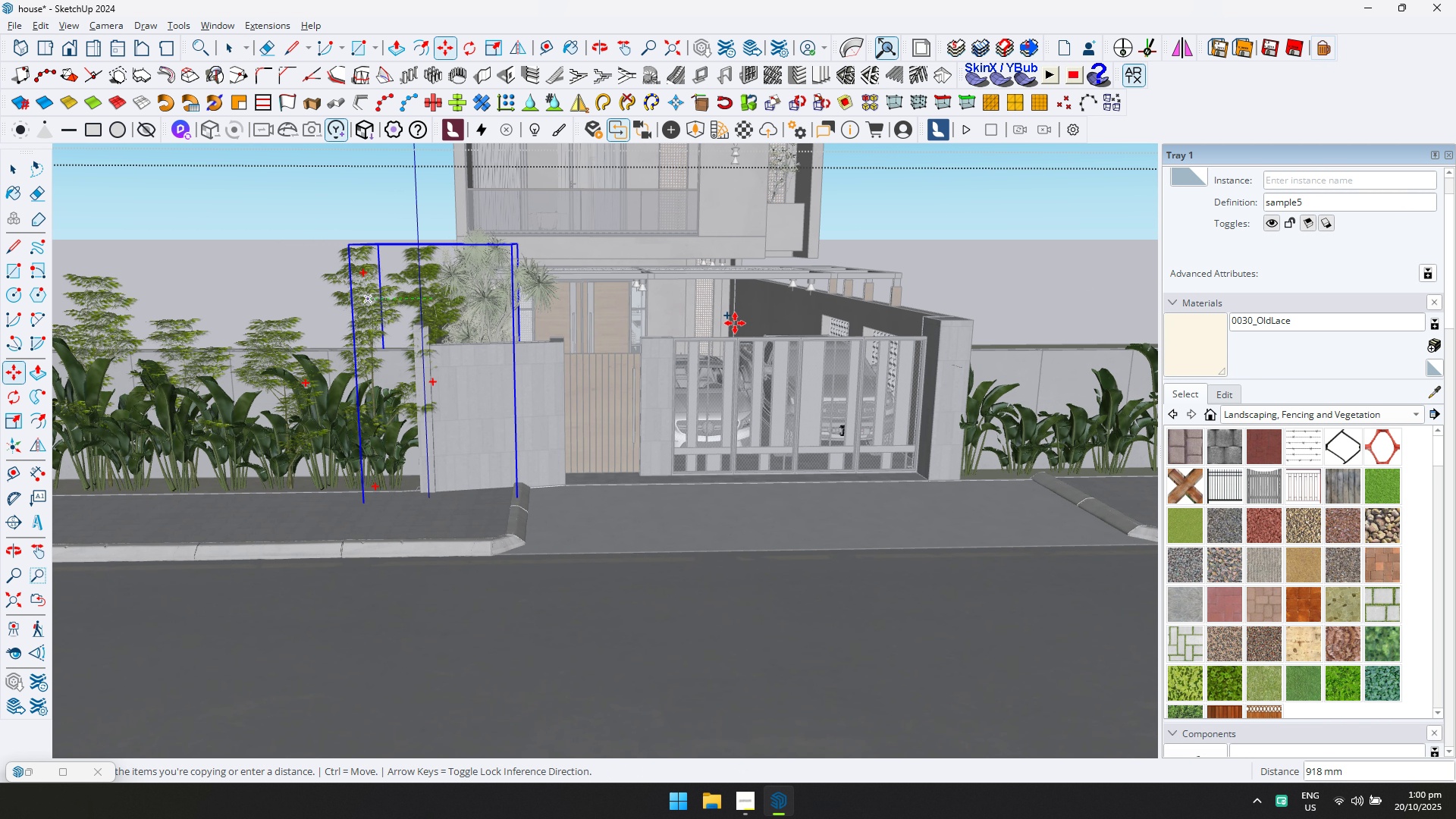 
key(ArrowLeft)
 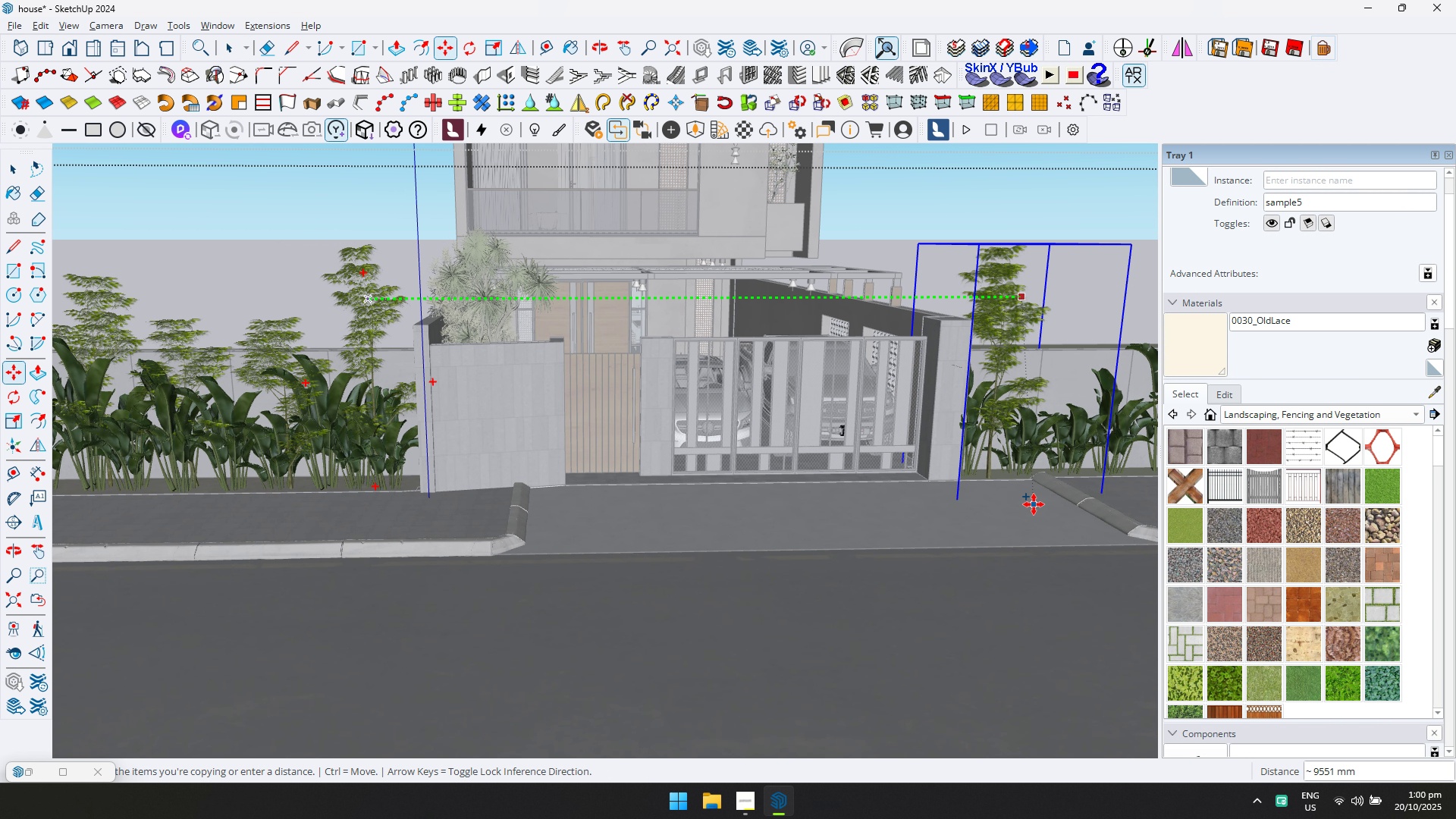 
scroll: coordinate [918, 451], scroll_direction: down, amount: 4.0
 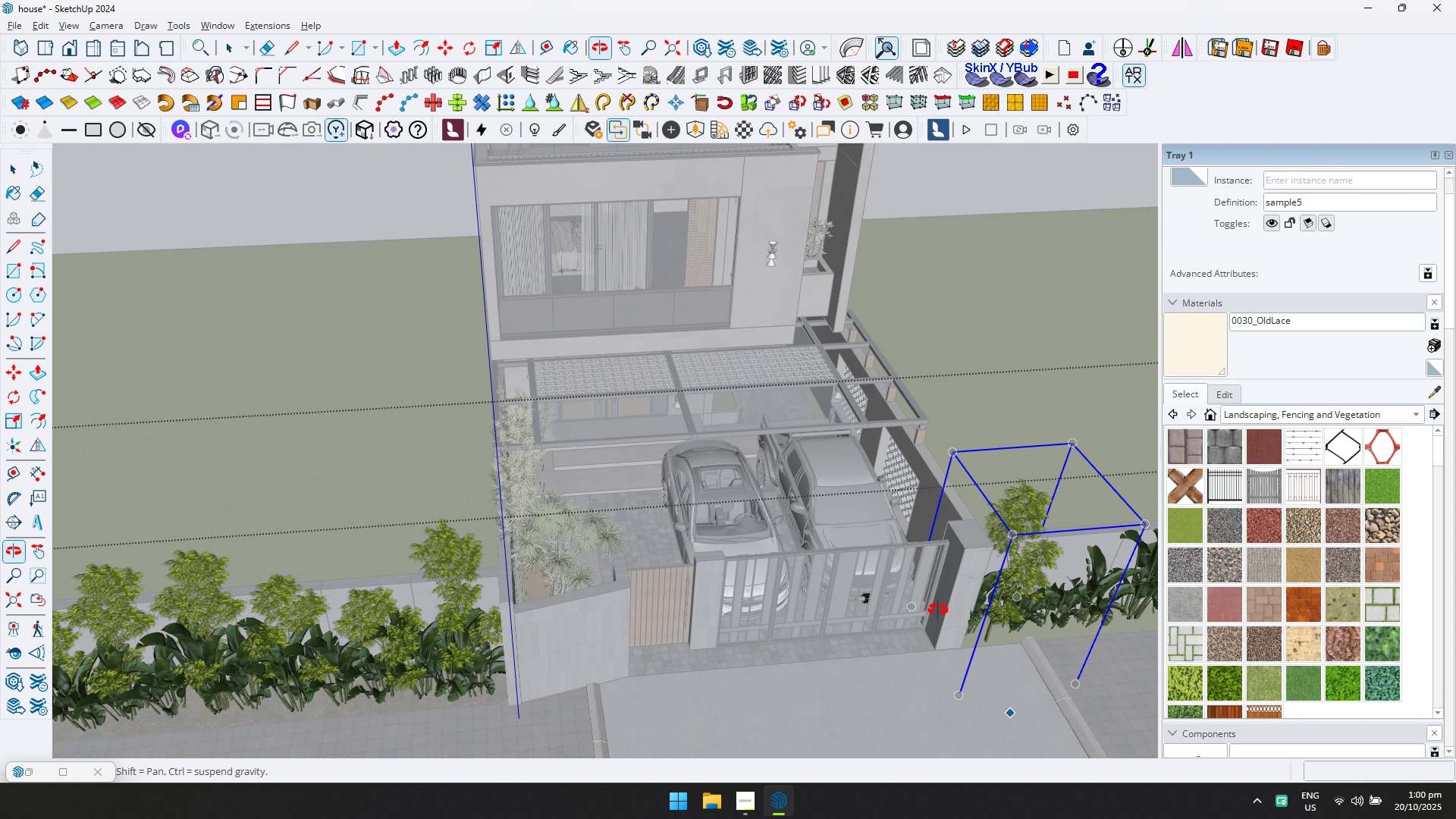 
hold_key(key=ShiftLeft, duration=0.39)
 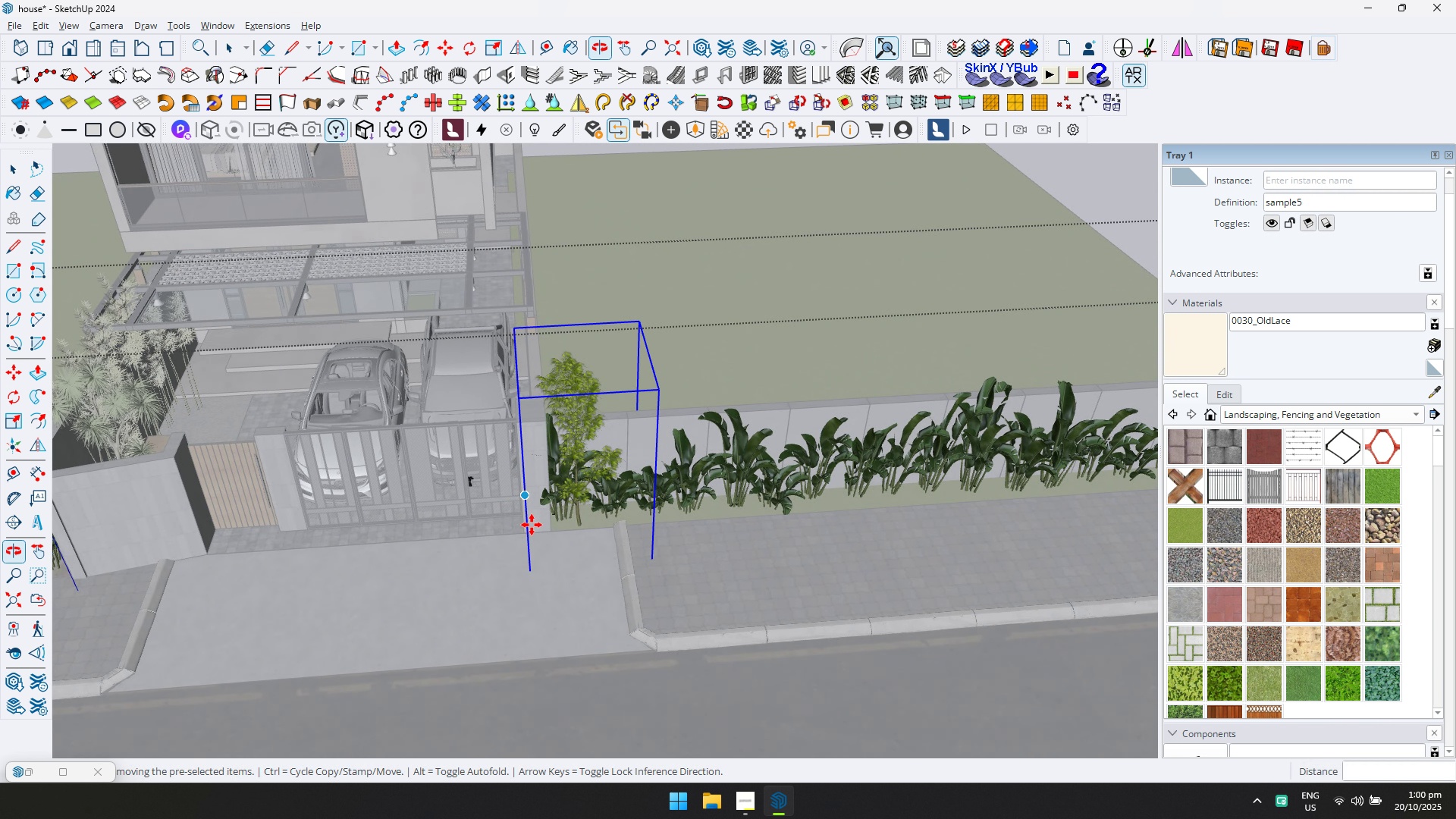 
key(Control+ControlLeft)
 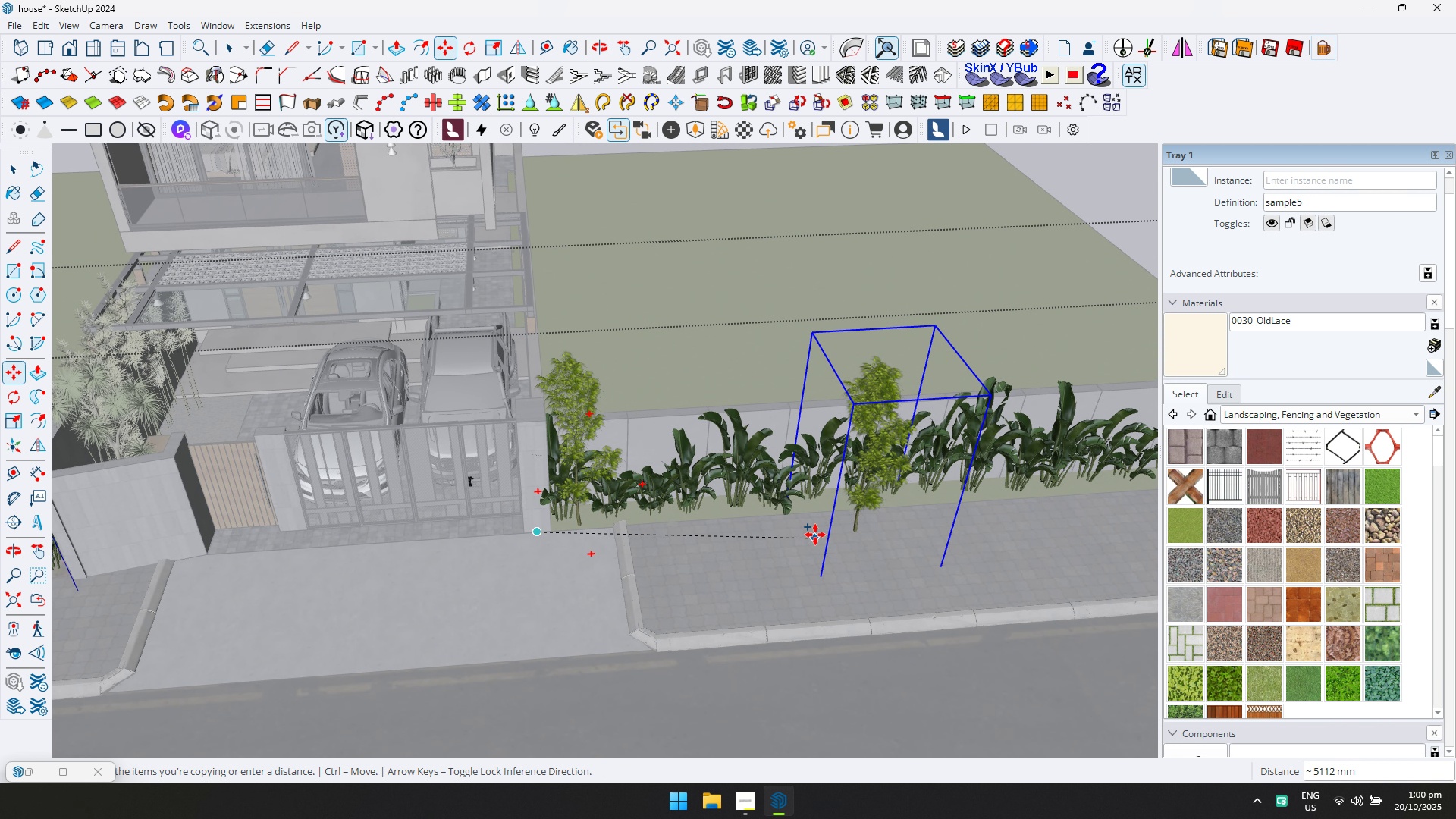 
key(ArrowLeft)
 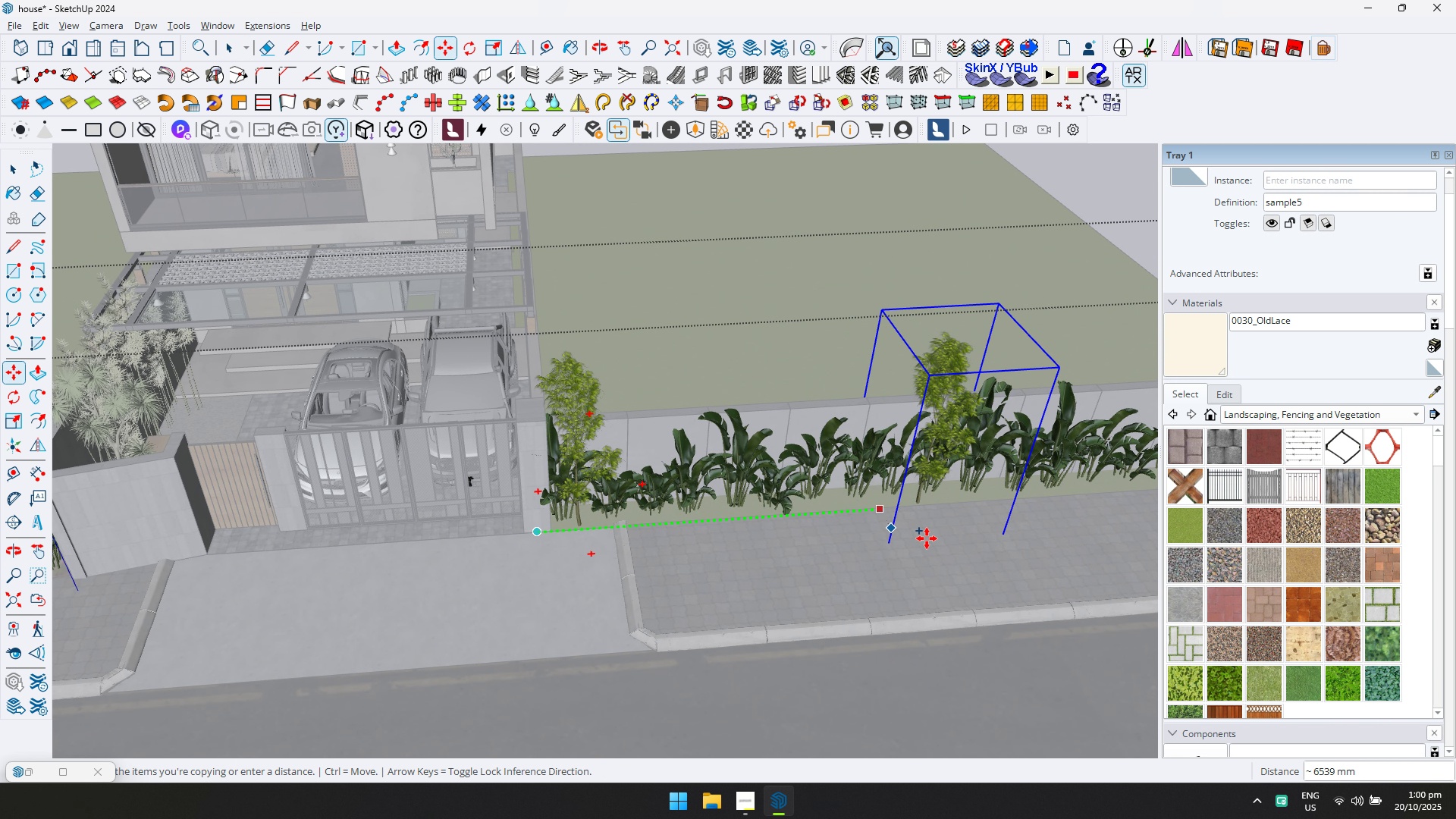 
scroll: coordinate [949, 545], scroll_direction: down, amount: 3.0
 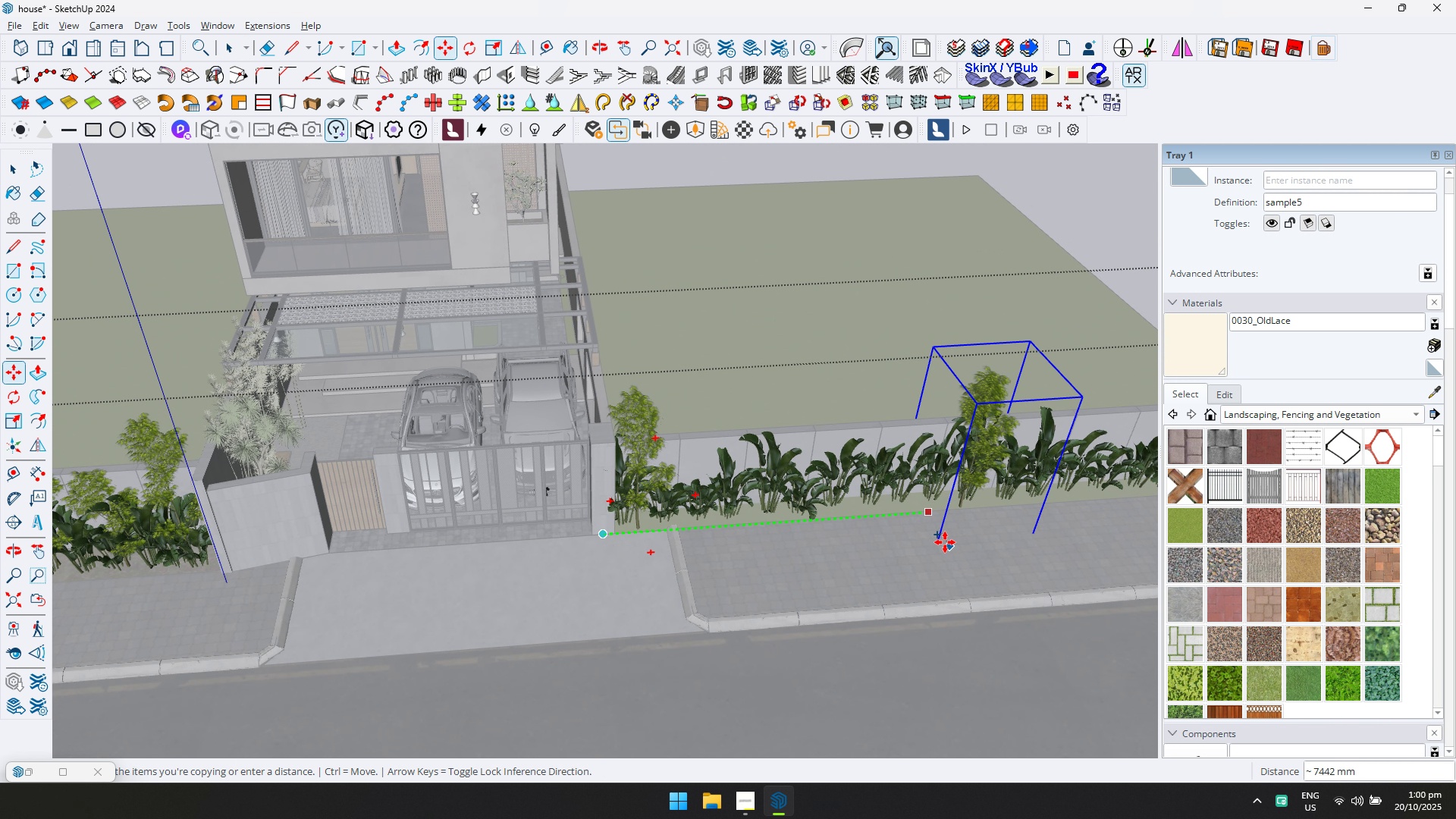 
hold_key(key=ShiftLeft, duration=0.37)
 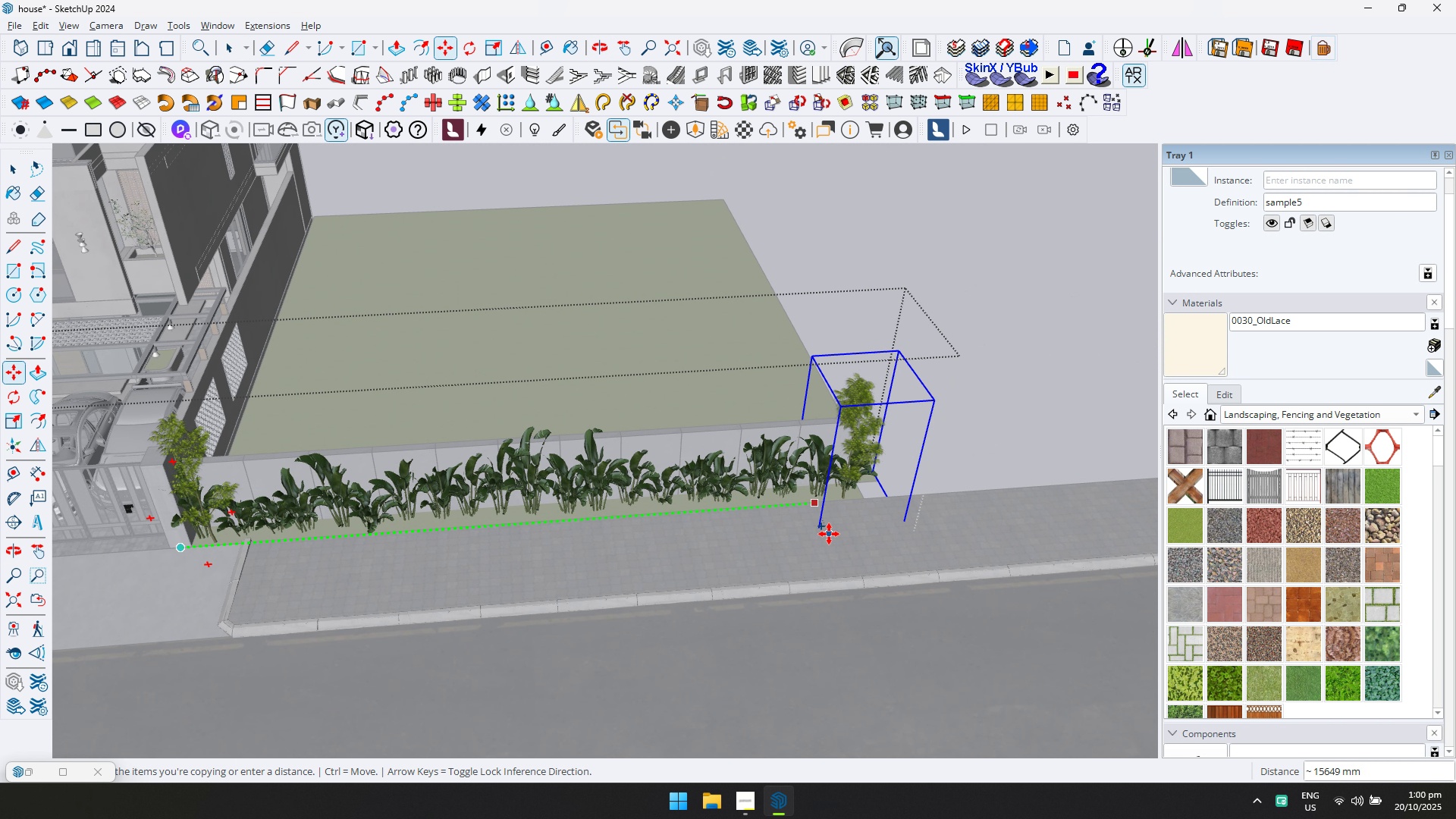 
left_click([829, 534])
 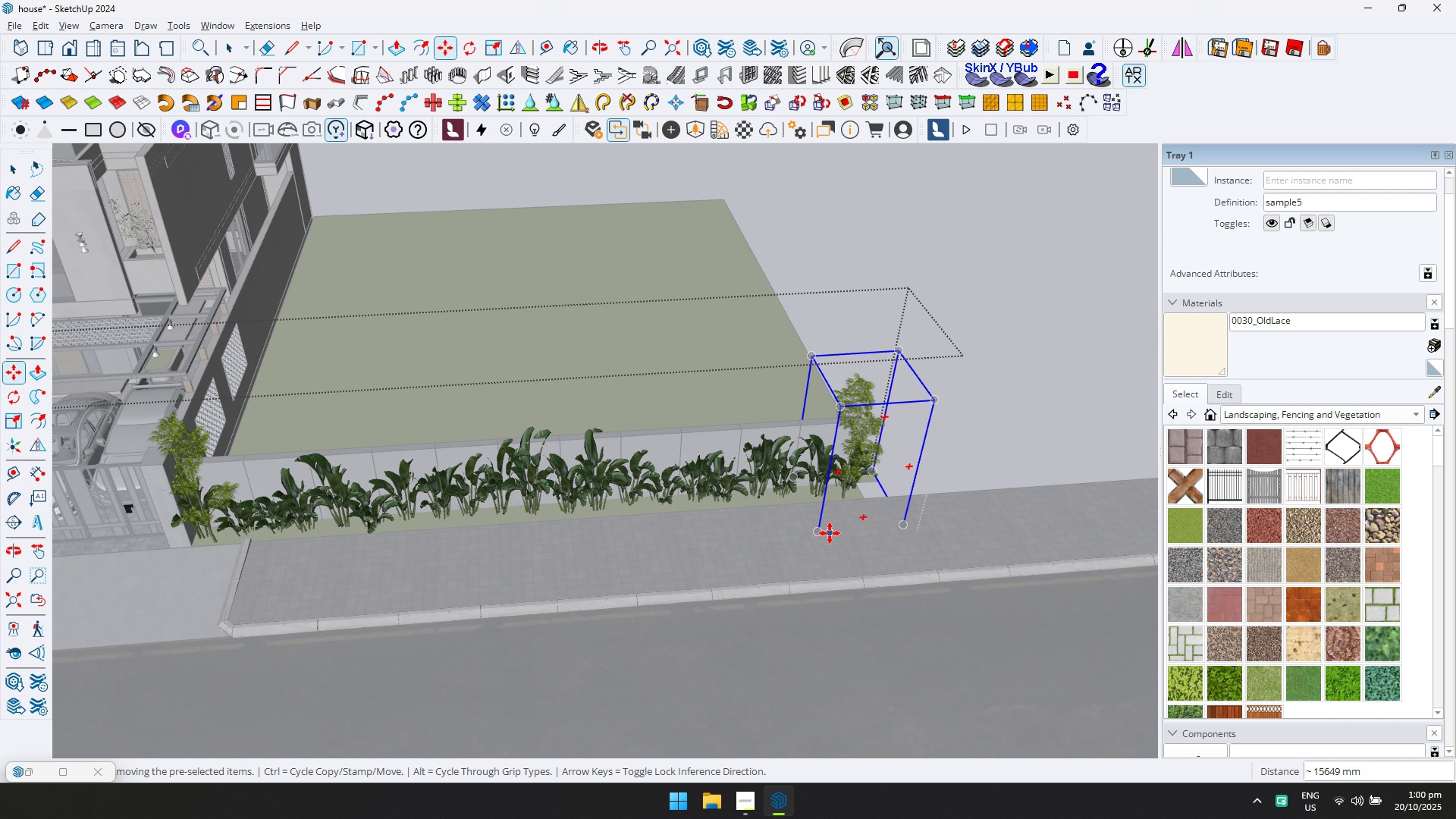 
type(/10)
 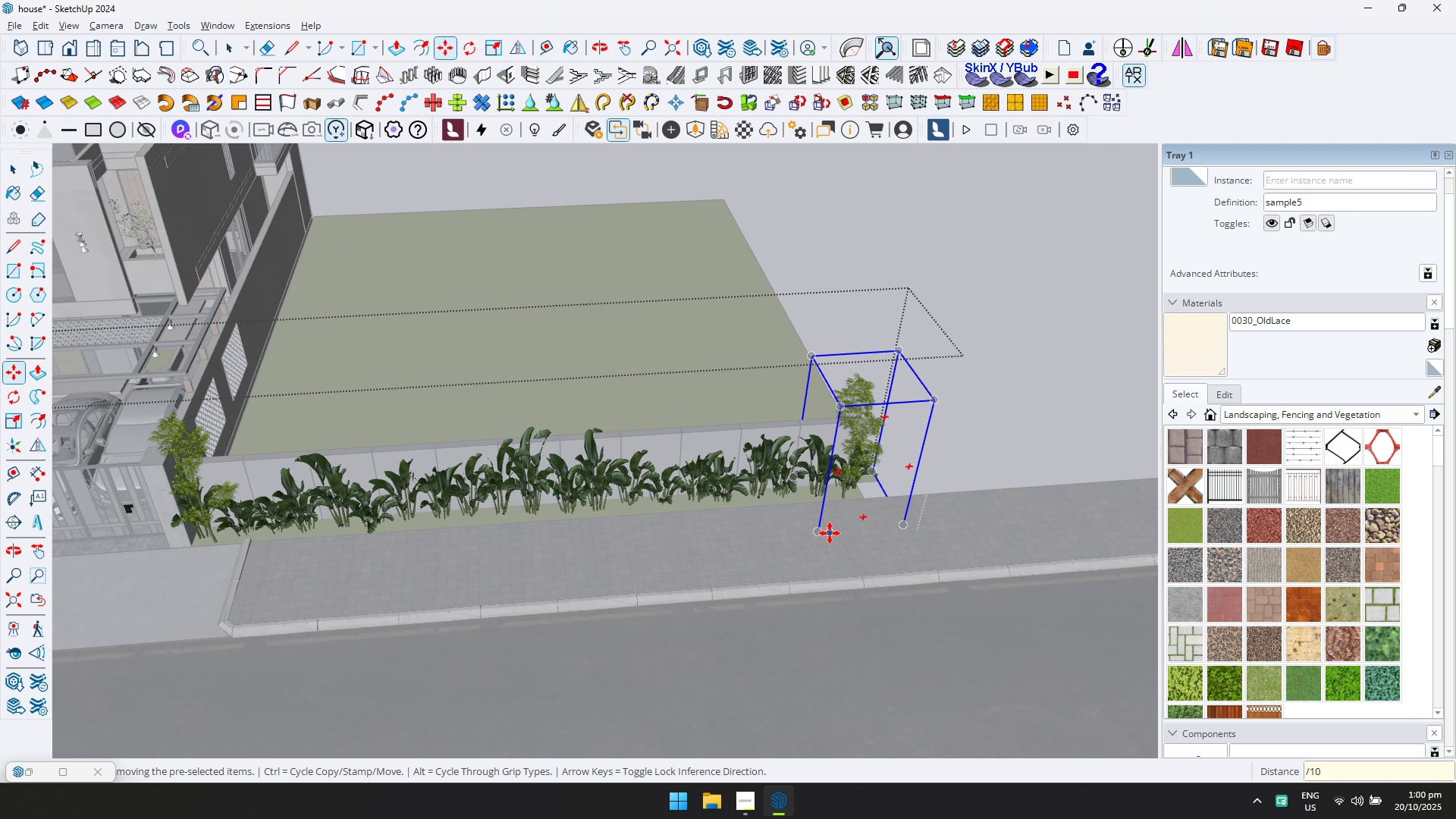 
key(Enter)
 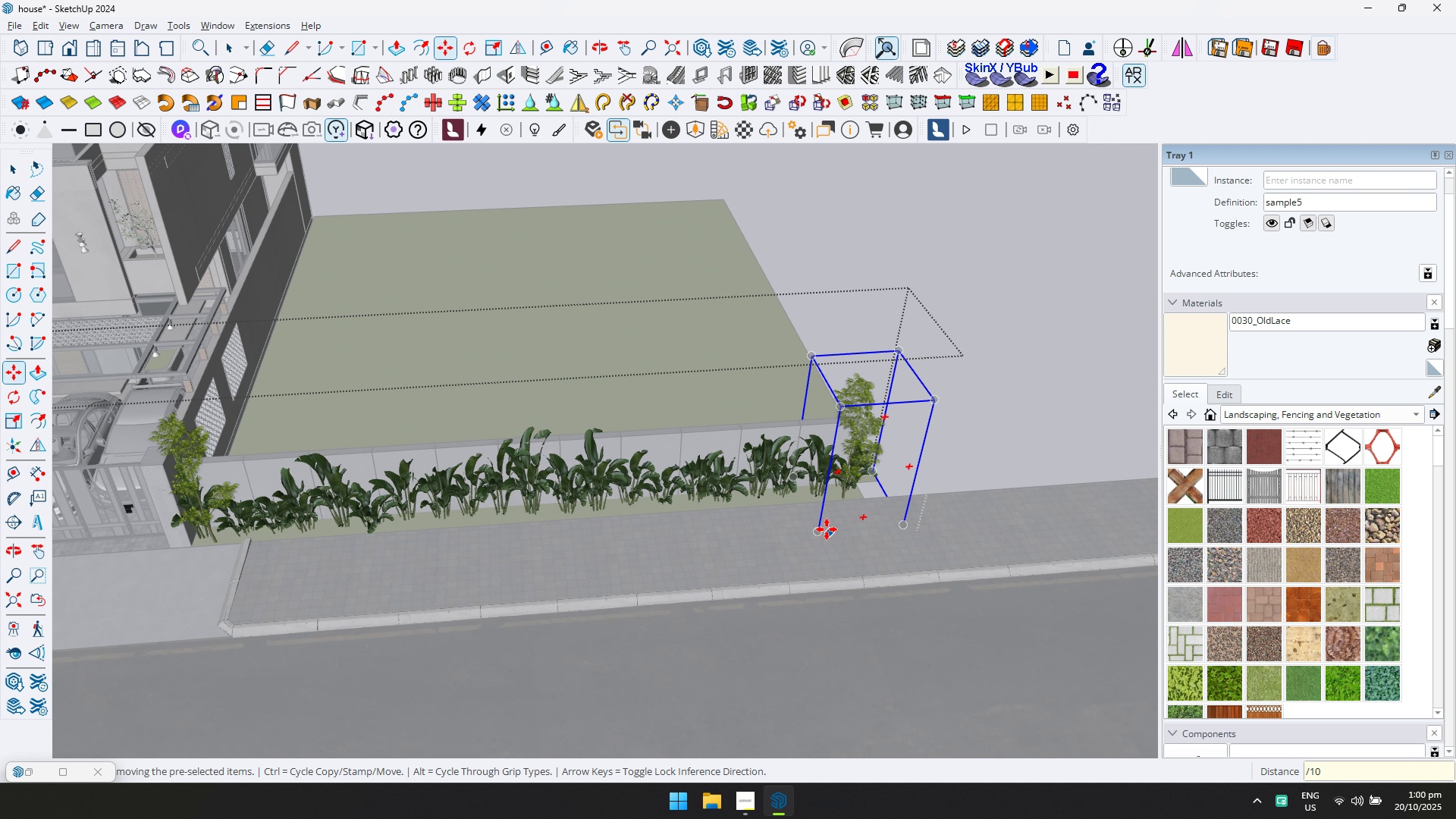 
scroll: coordinate [607, 497], scroll_direction: down, amount: 13.0
 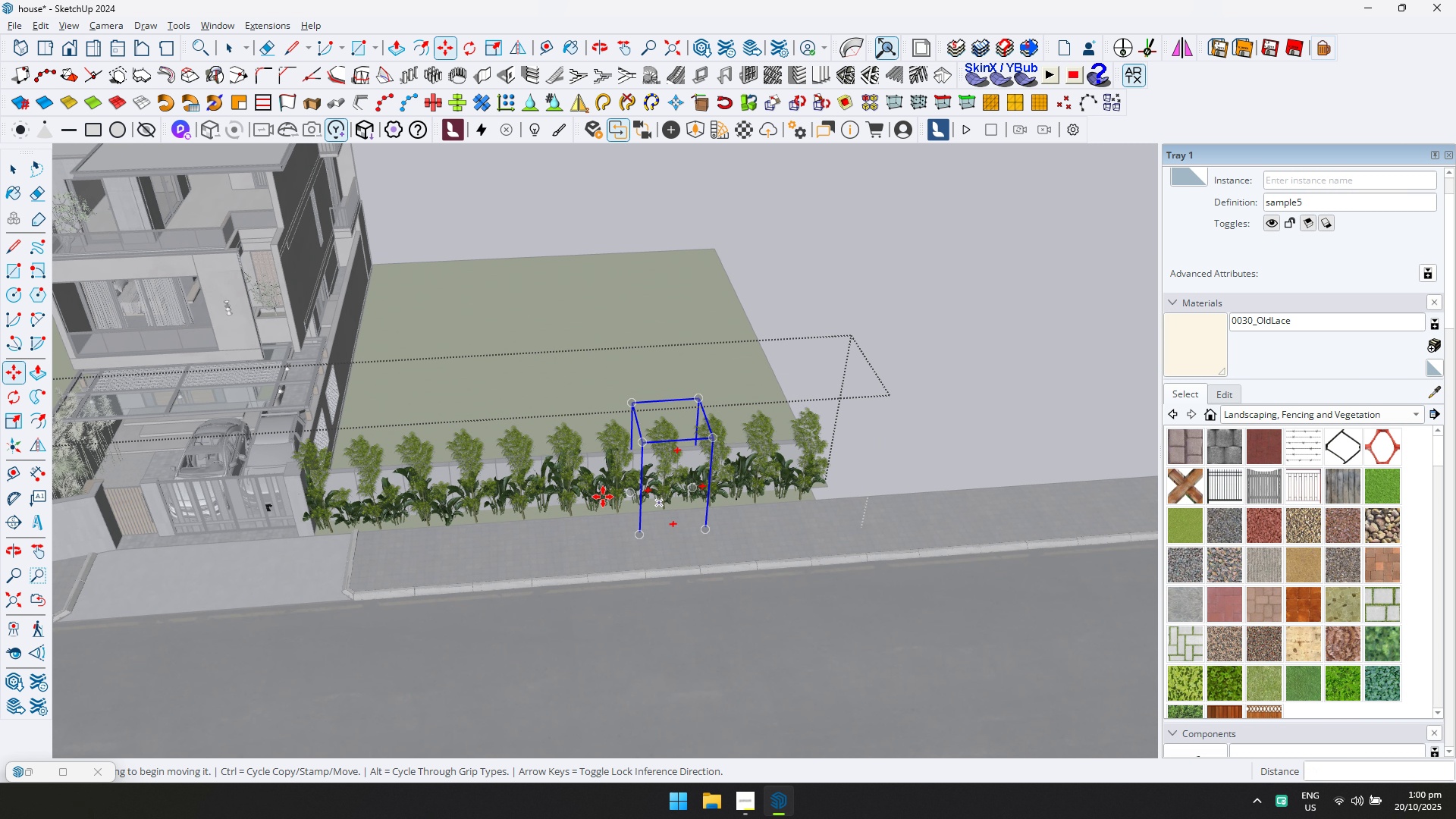 
hold_key(key=ShiftLeft, duration=0.33)
 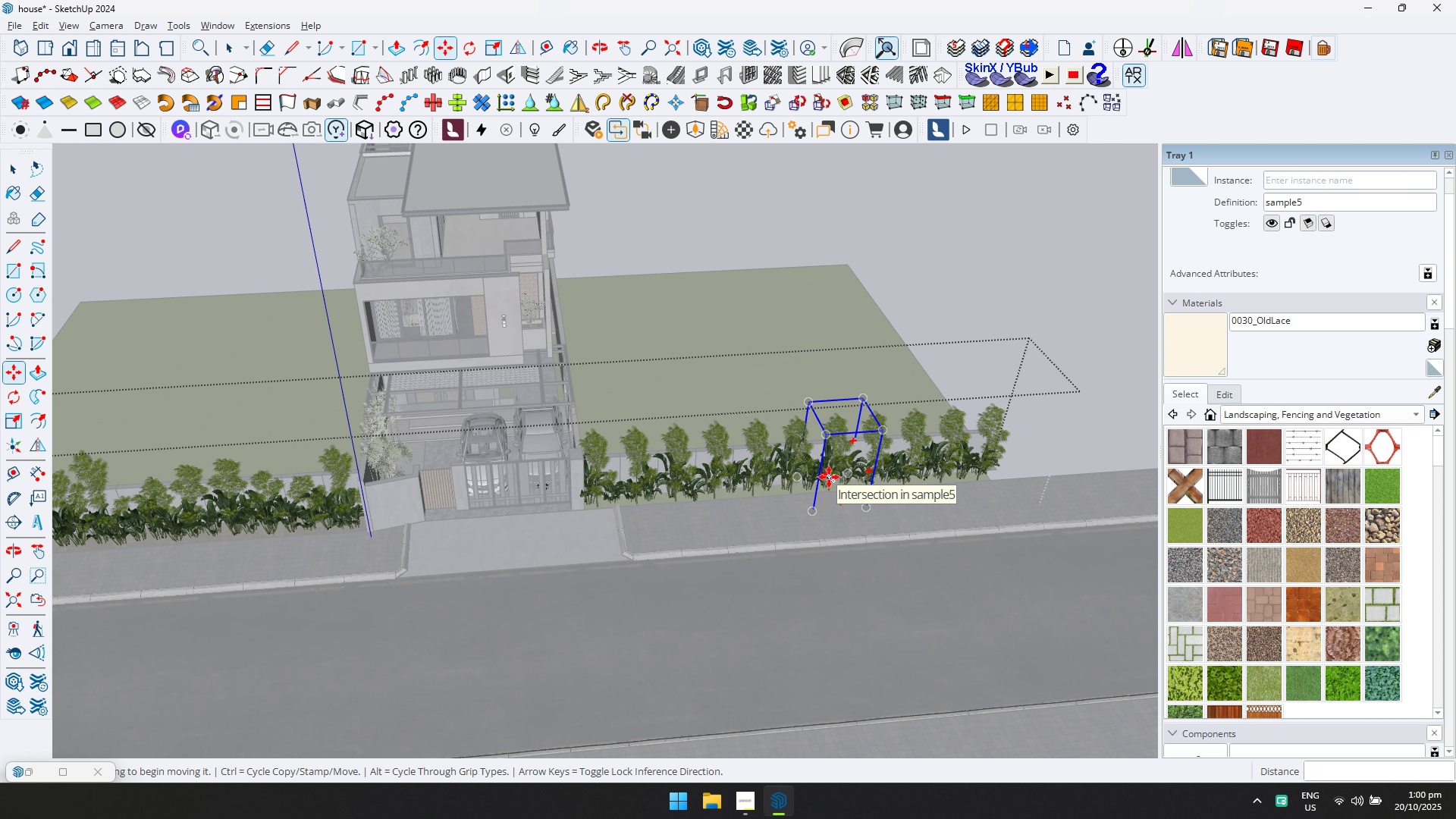 
type(/15)
 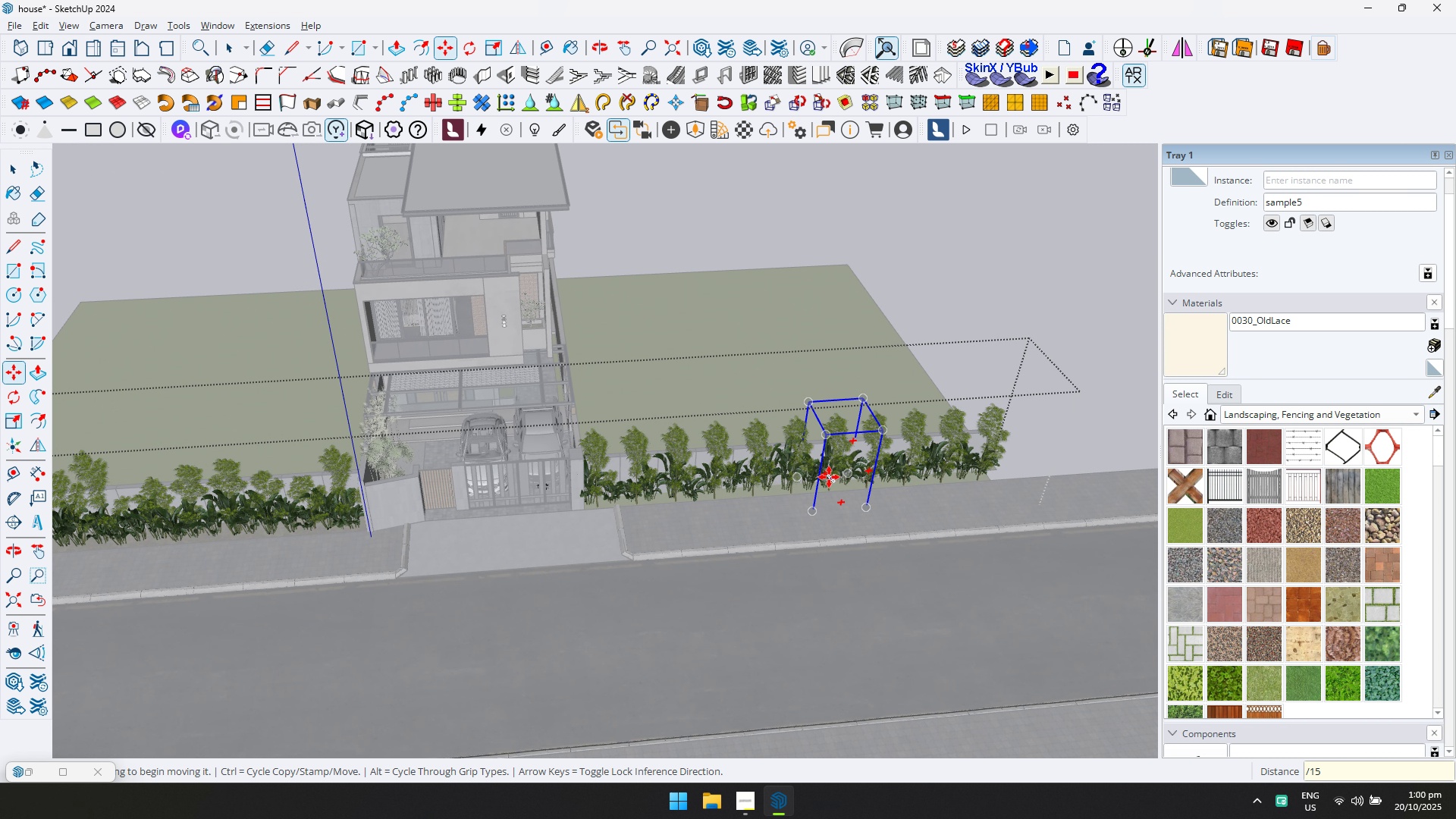 
key(Enter)
 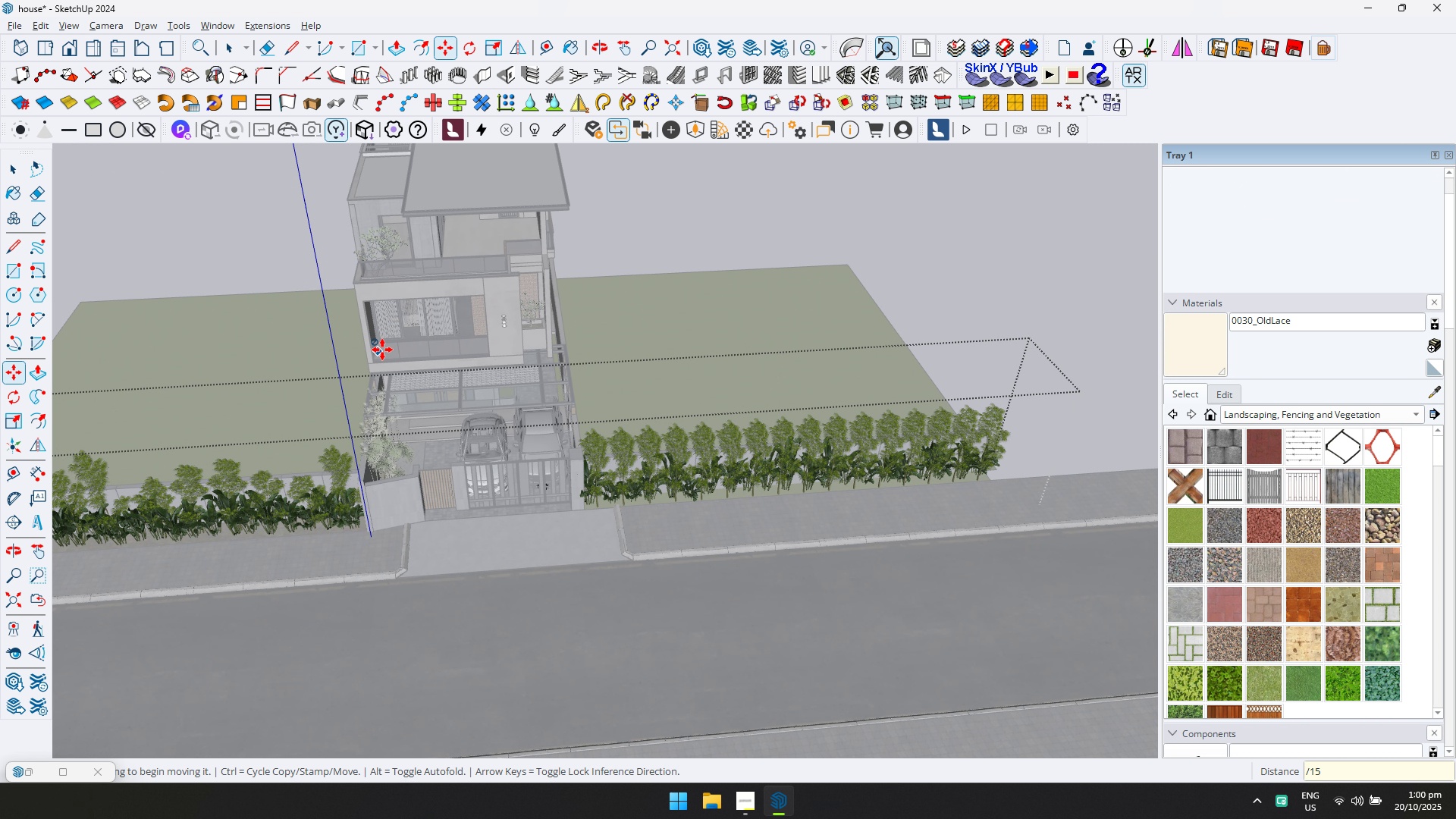 
key(D)
 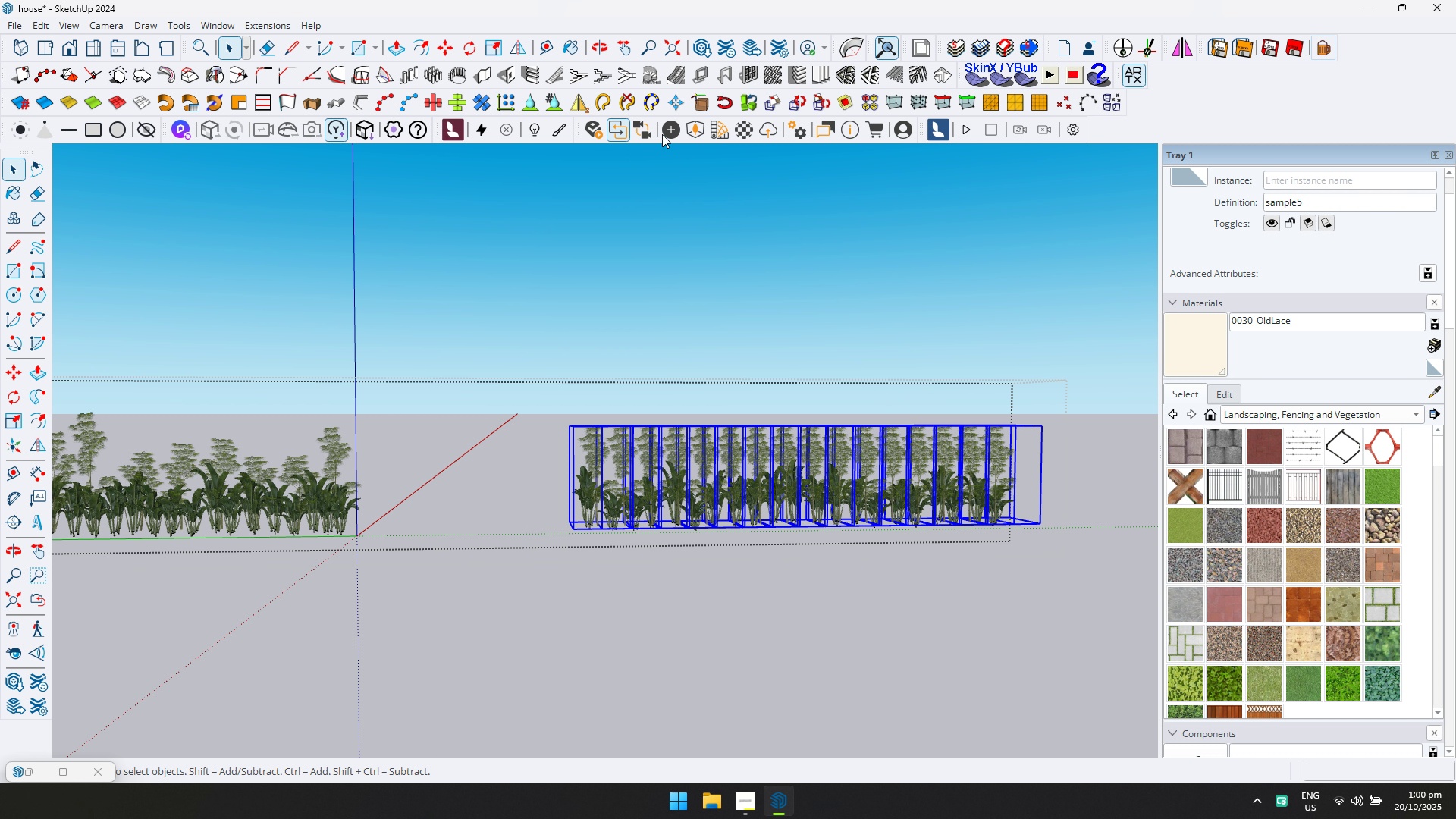 
wait(5.67)
 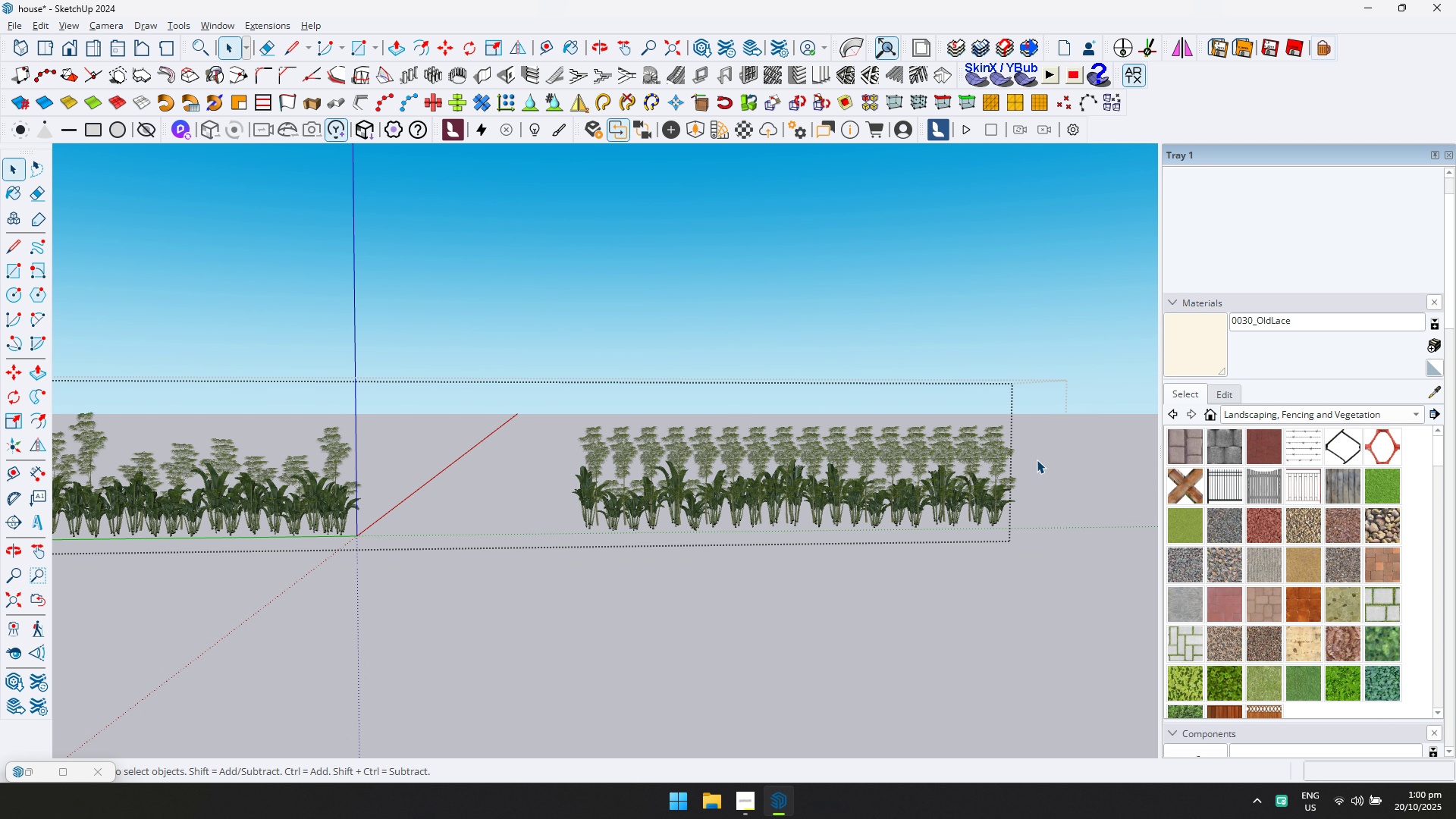 
left_click([820, 105])
 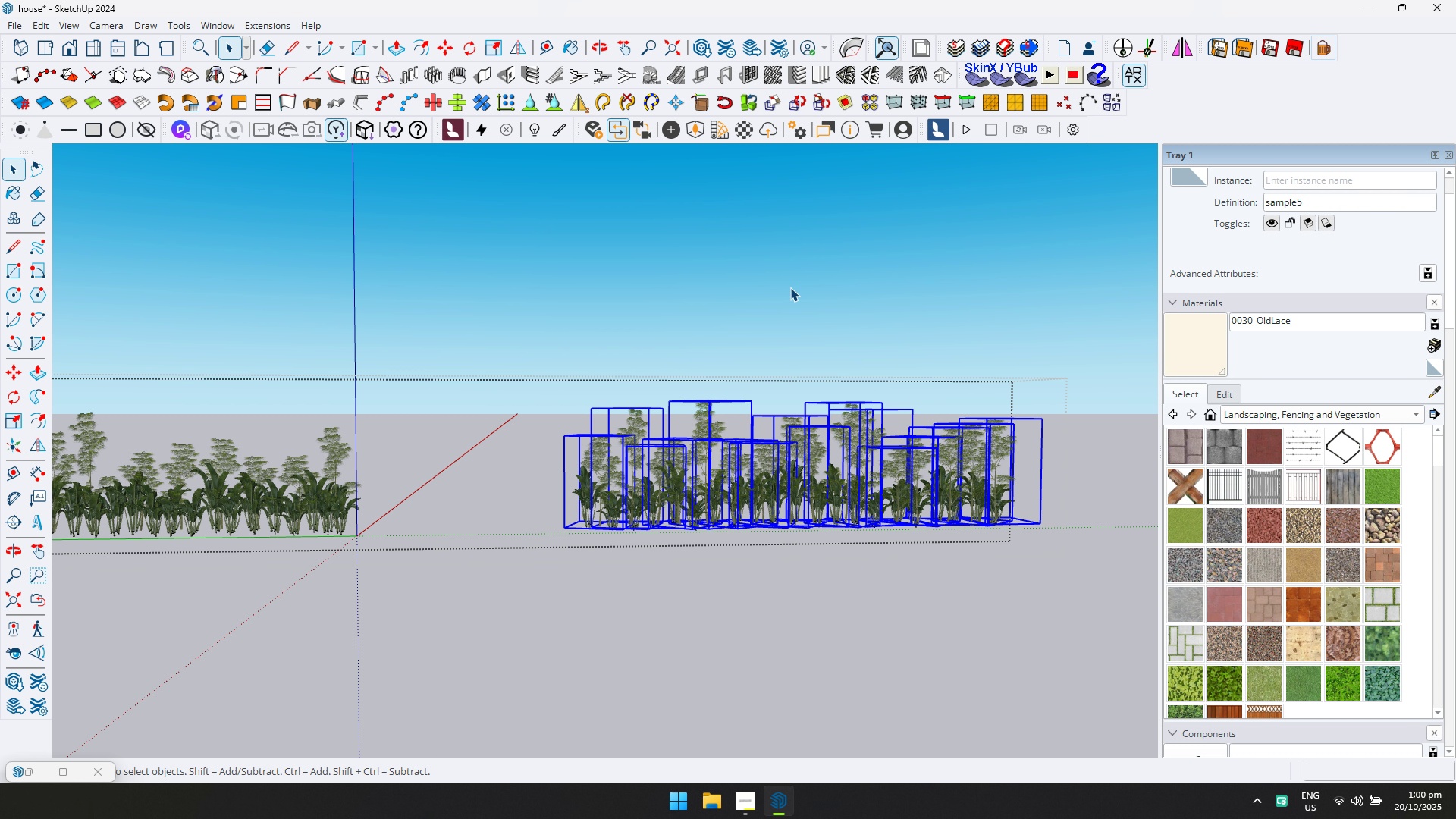 
key(Escape)
 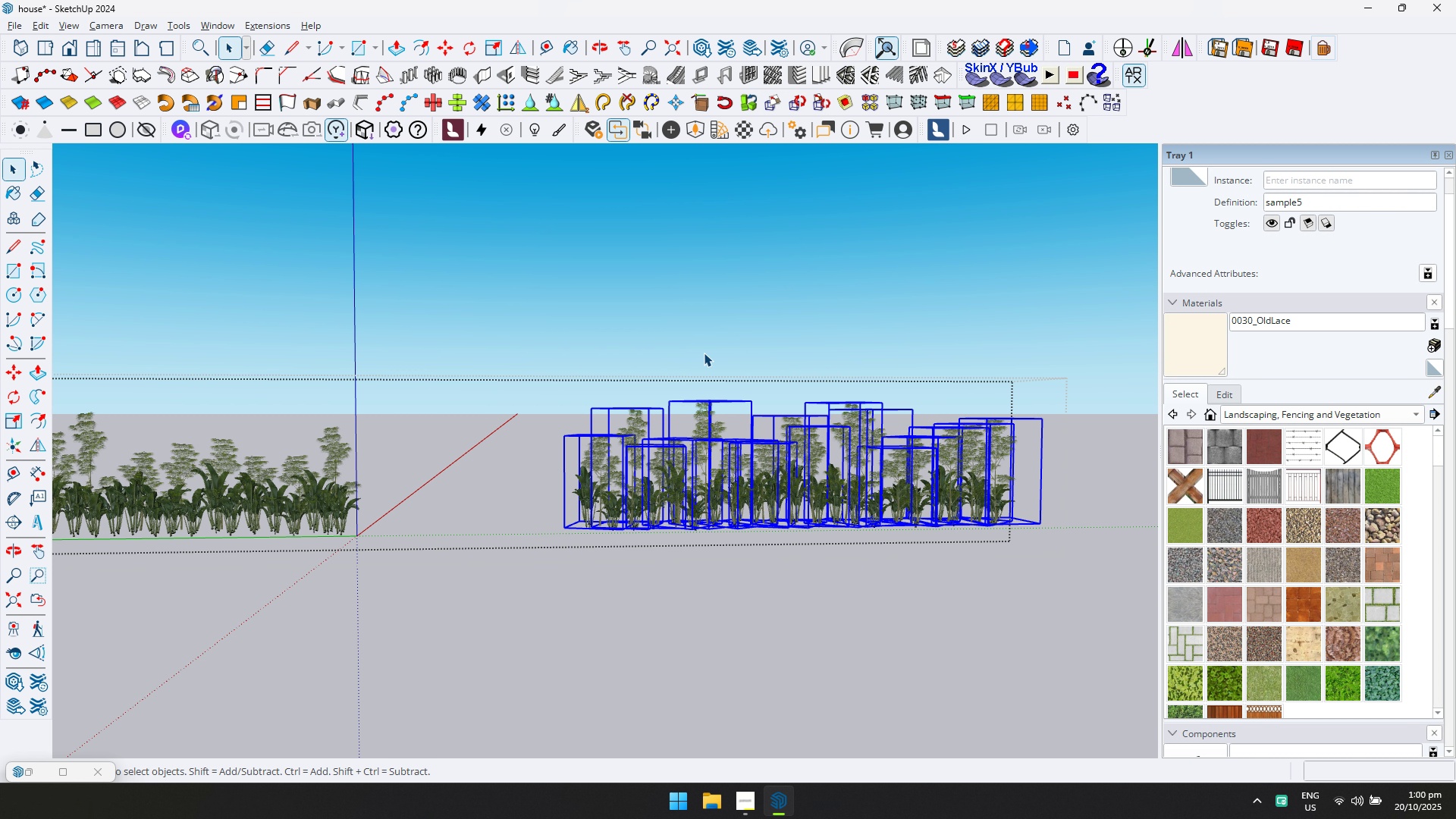 
scroll: coordinate [610, 363], scroll_direction: down, amount: 5.0
 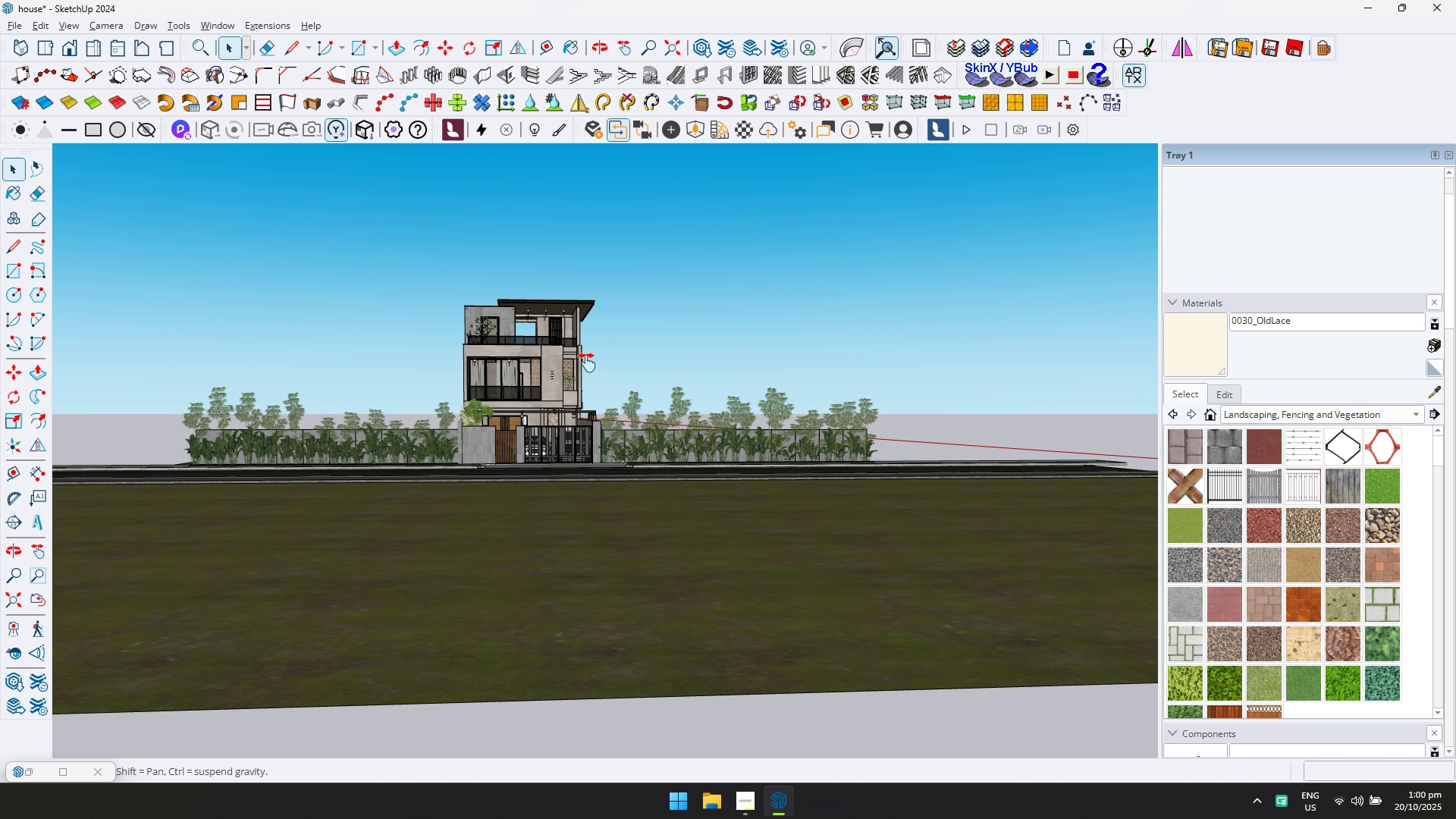 
hold_key(key=ShiftLeft, duration=0.38)
 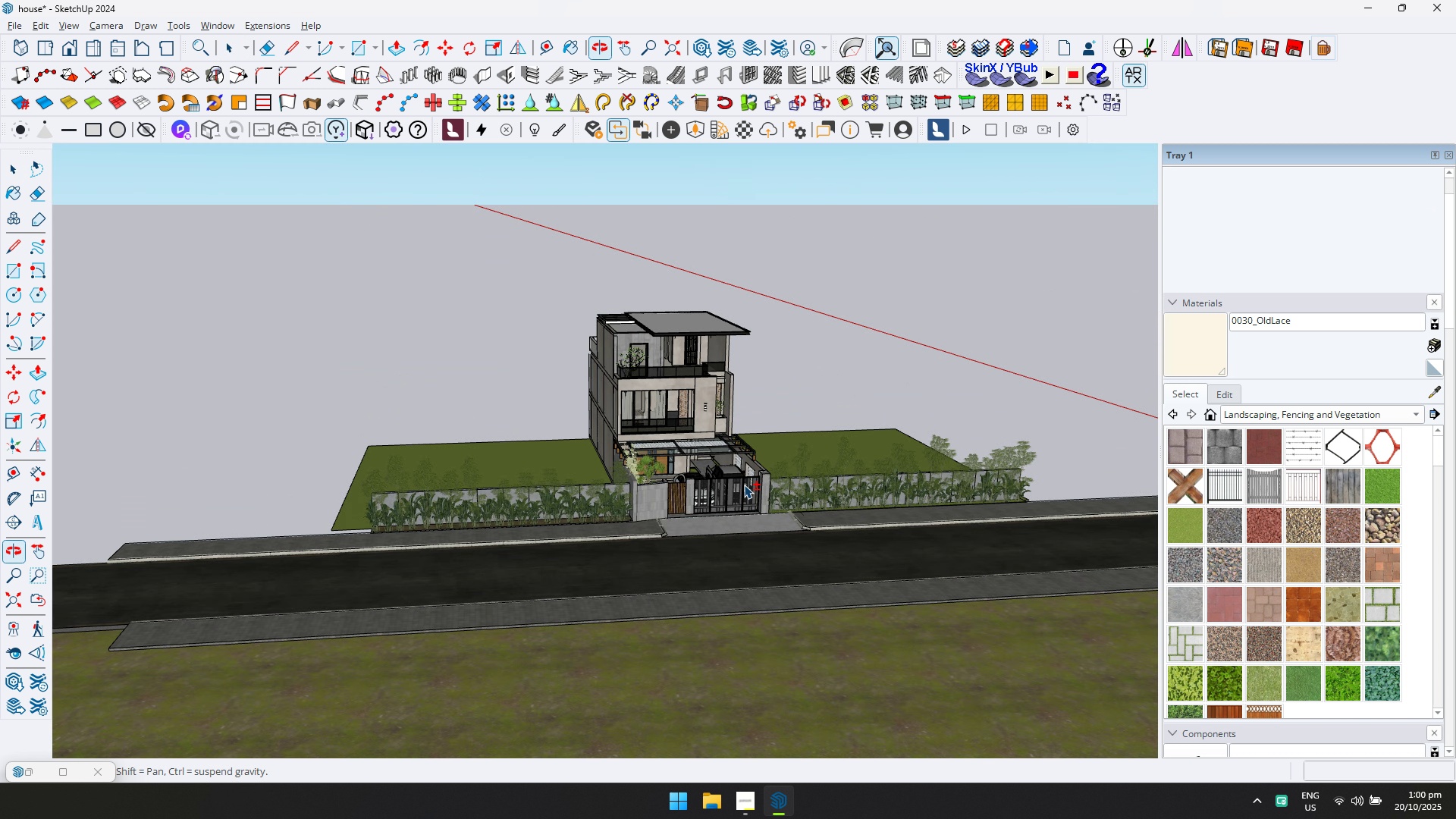 
scroll: coordinate [532, 458], scroll_direction: up, amount: 13.0
 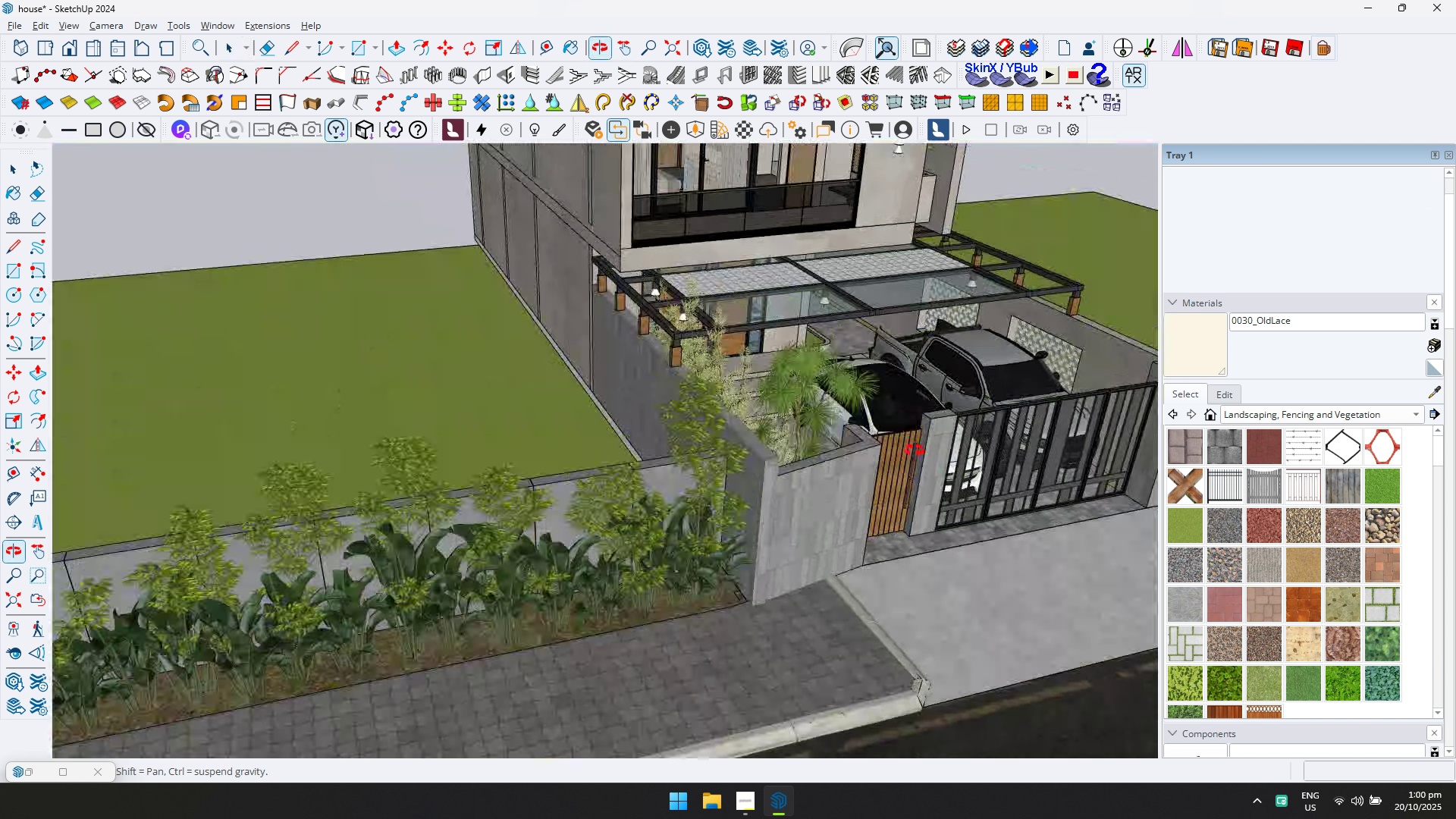 
key(Escape)
 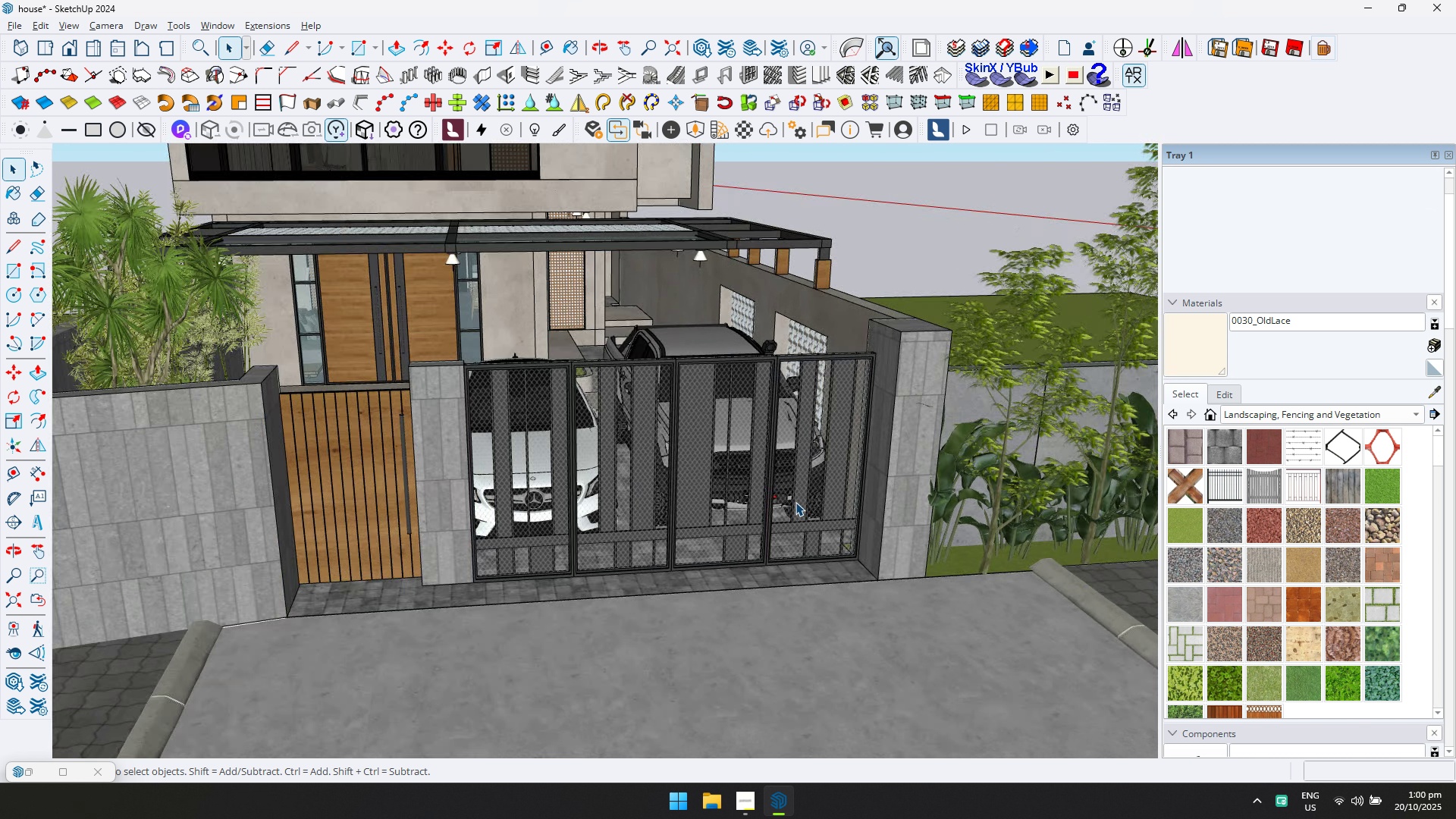 
hold_key(key=ShiftLeft, duration=0.32)
 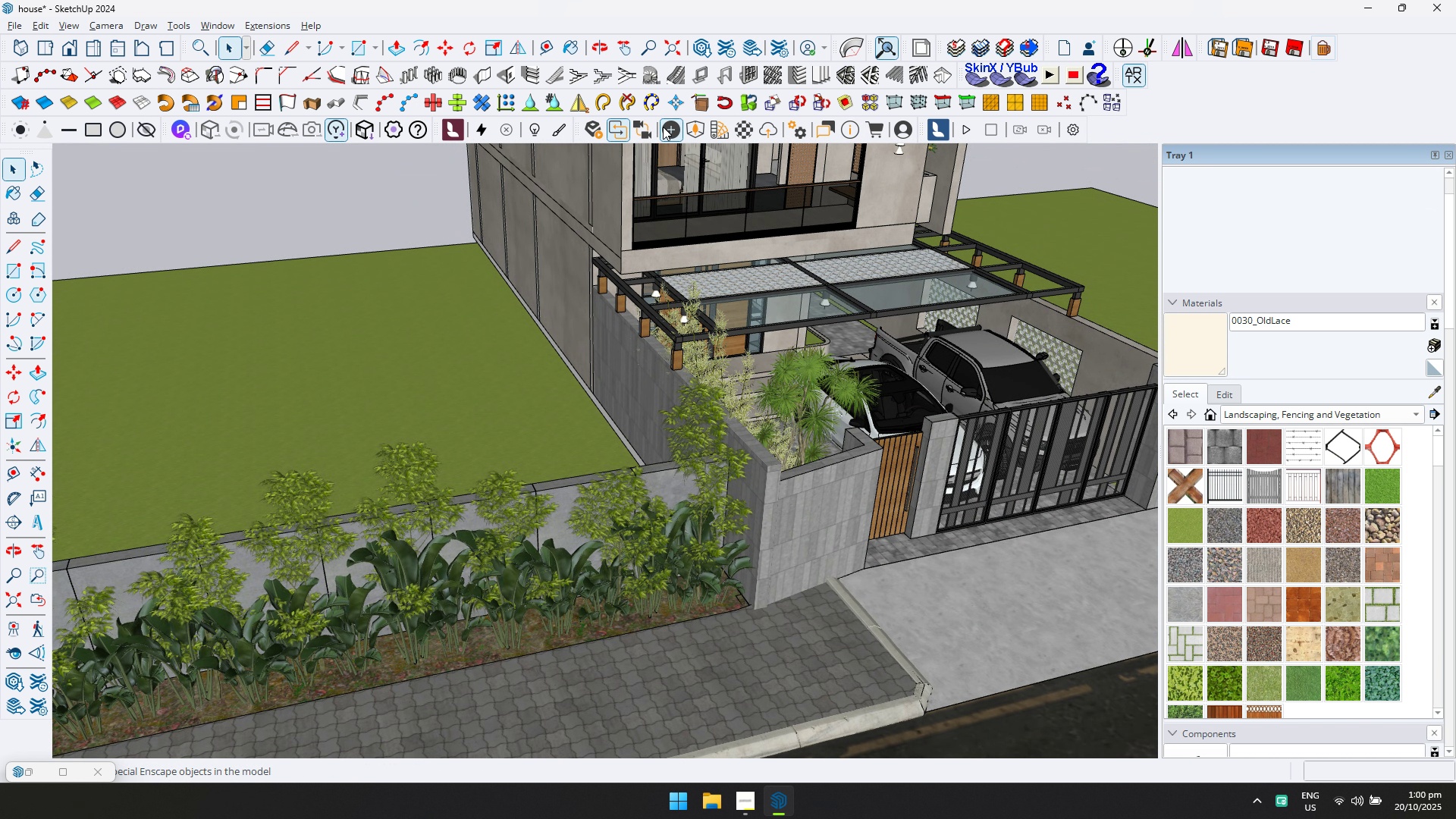 
left_click([694, 130])
 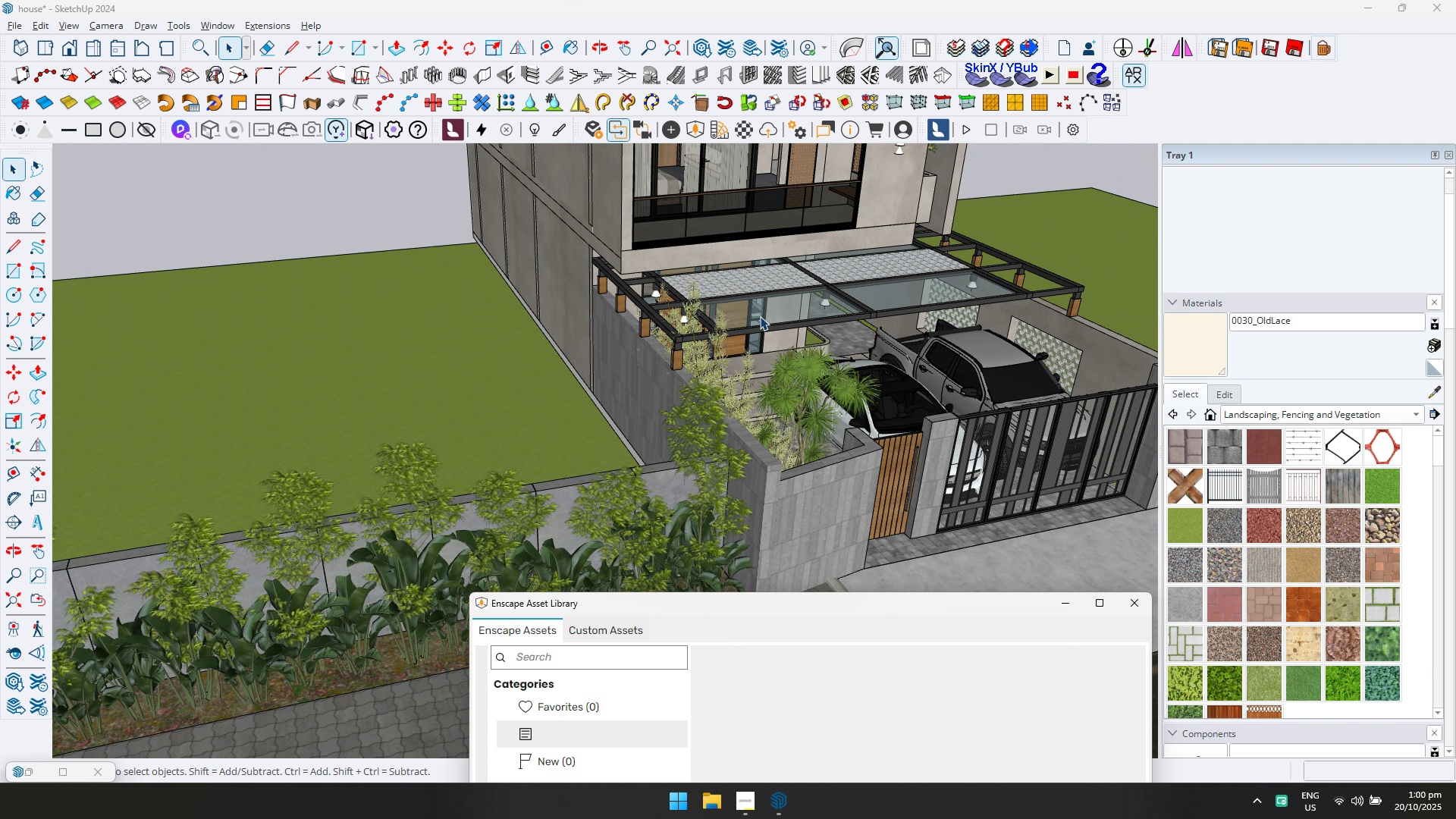 
key(Alt+AltLeft)
 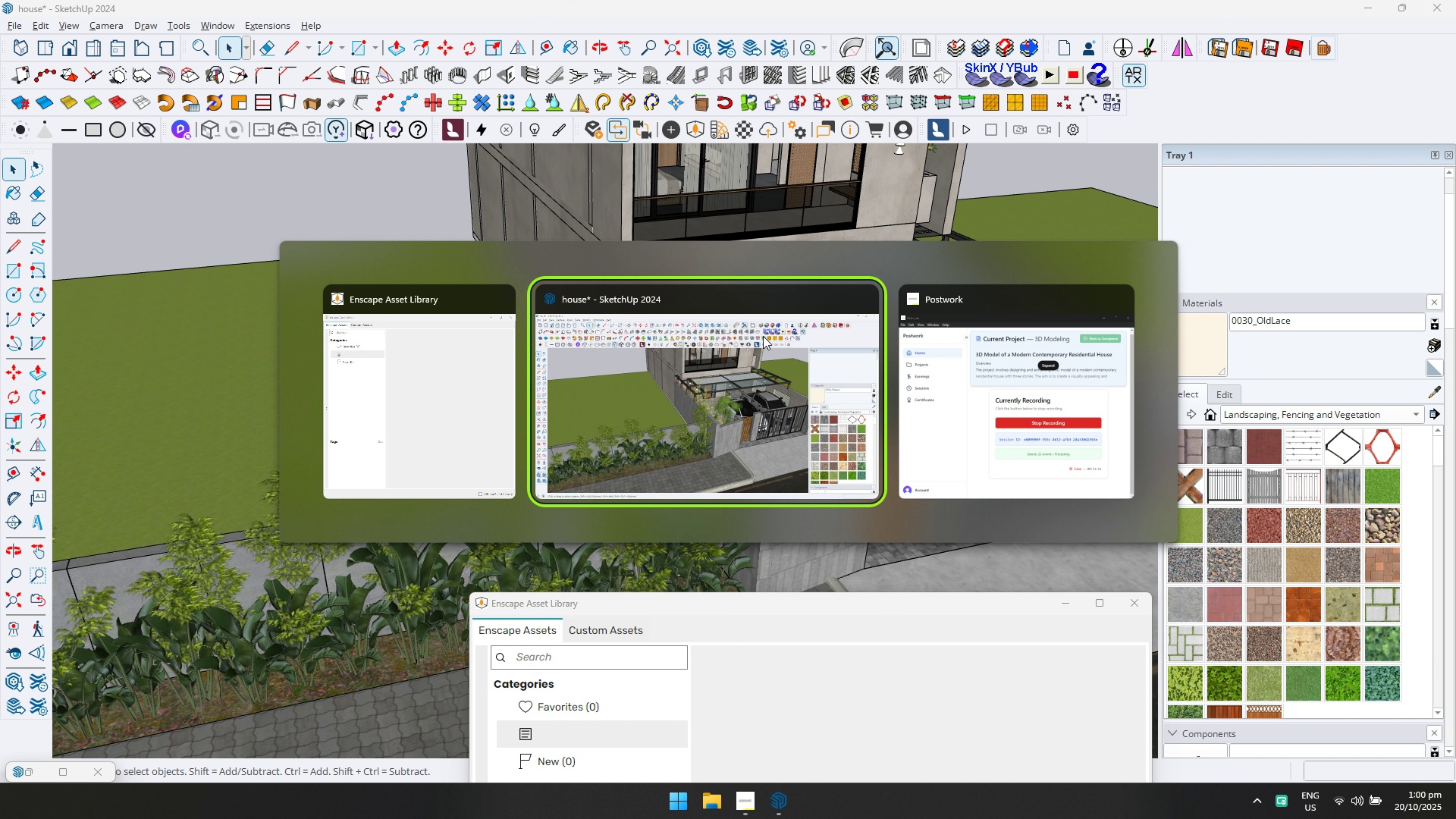 
key(Alt+Tab)
 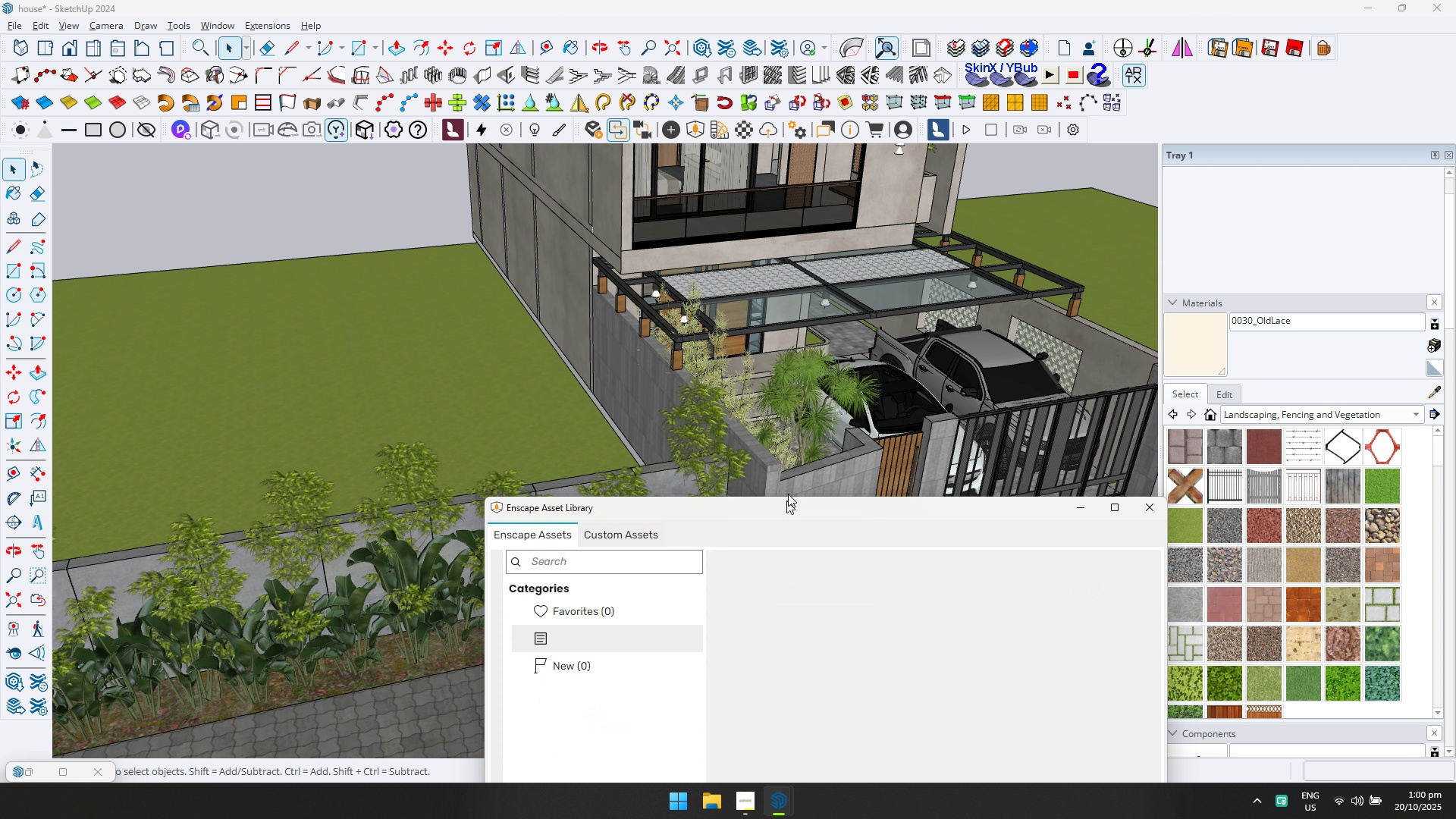 
key(Alt+Tab)
 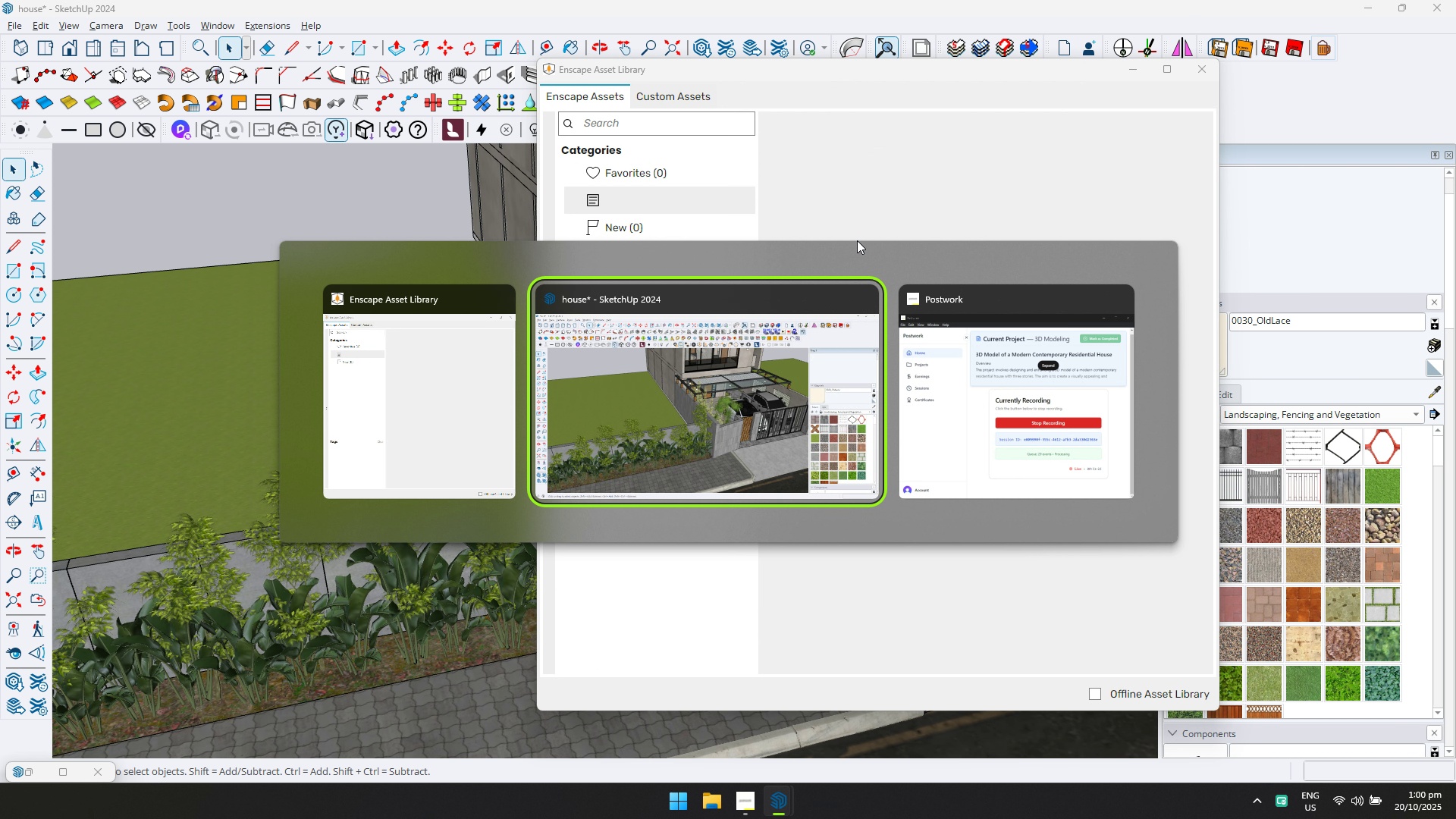 
key(Alt+Tab)